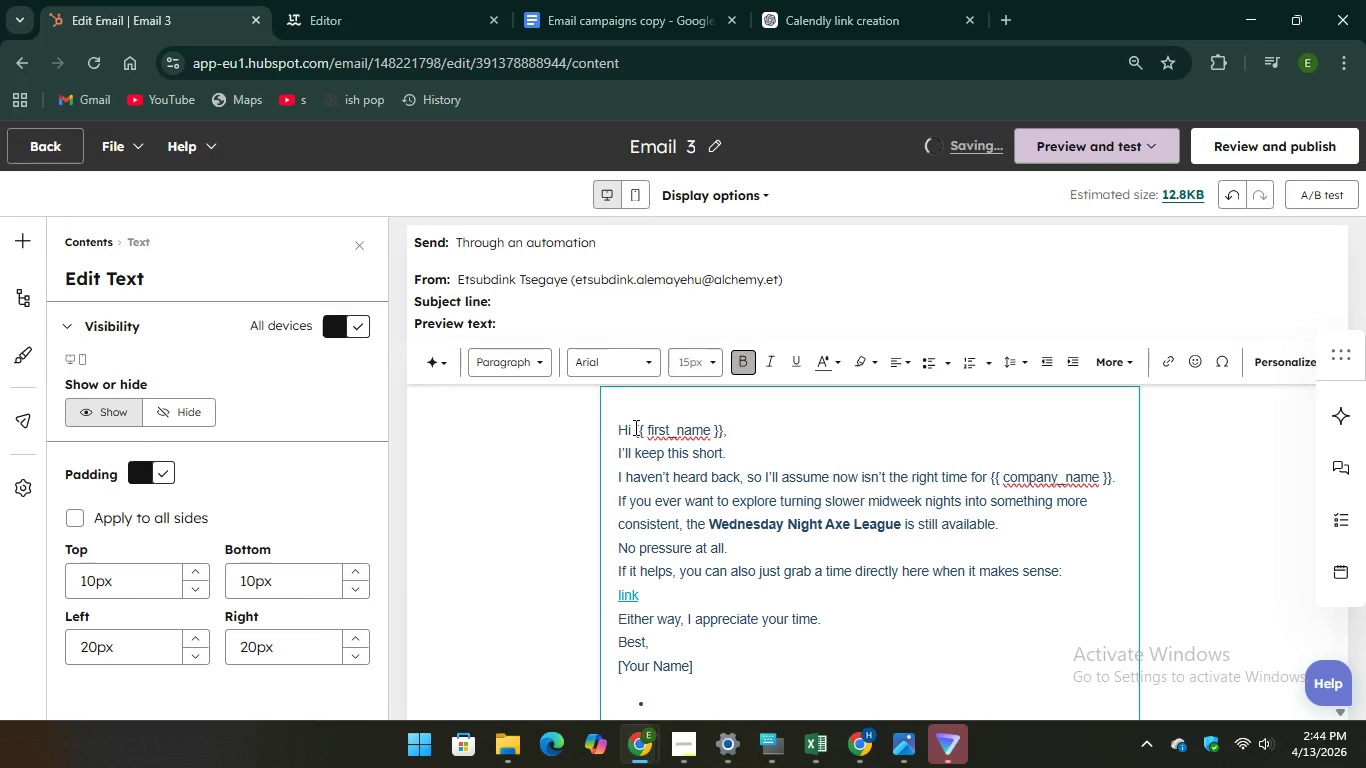 
left_click_drag(start_coordinate=[634, 427], to_coordinate=[733, 437])
 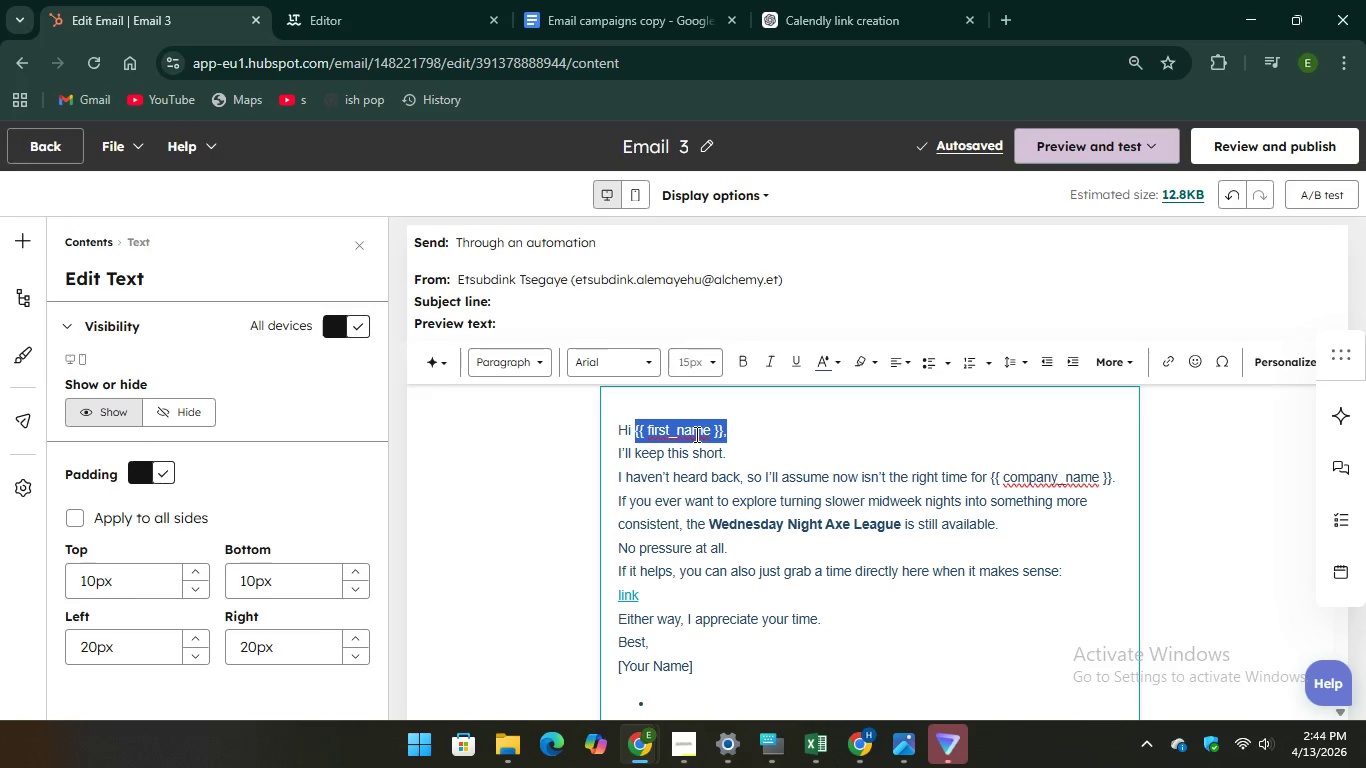 
right_click([695, 434])
 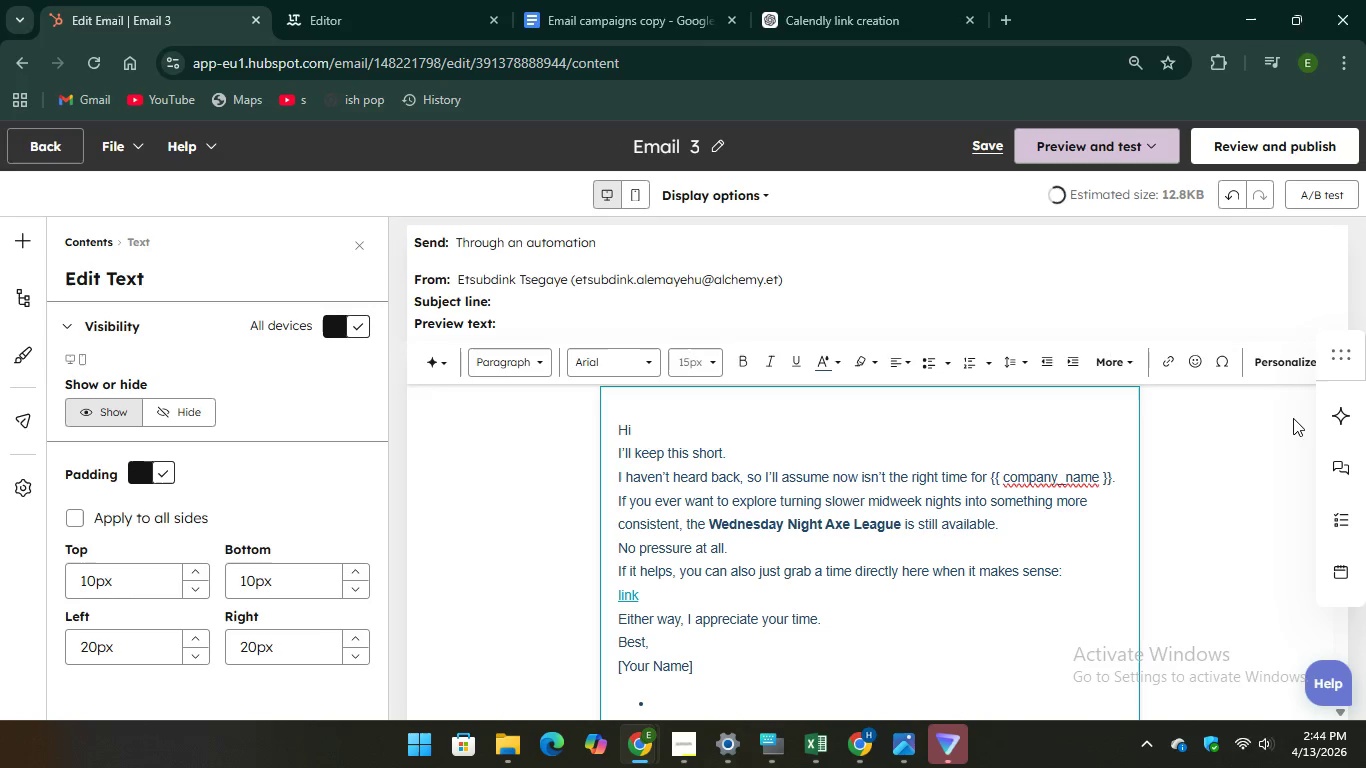 
left_click([1283, 360])
 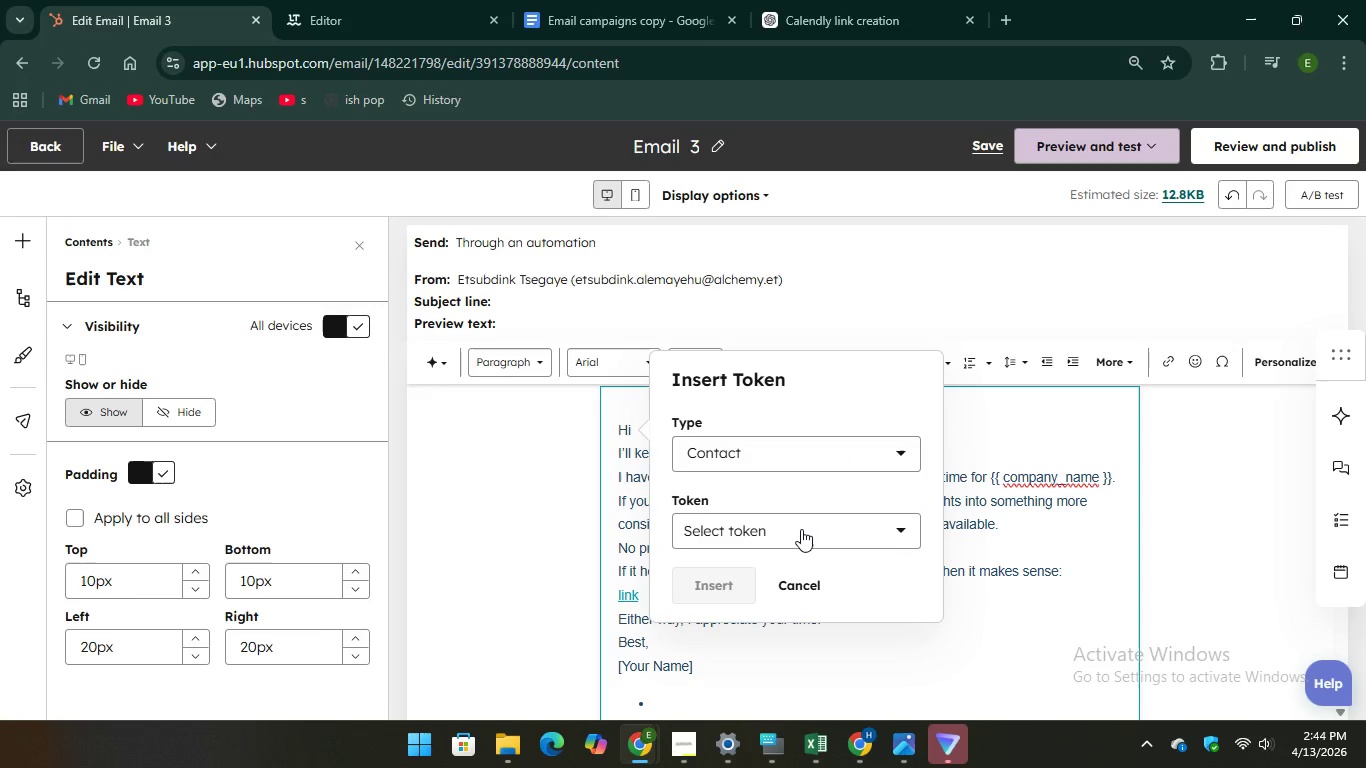 
left_click([799, 531])
 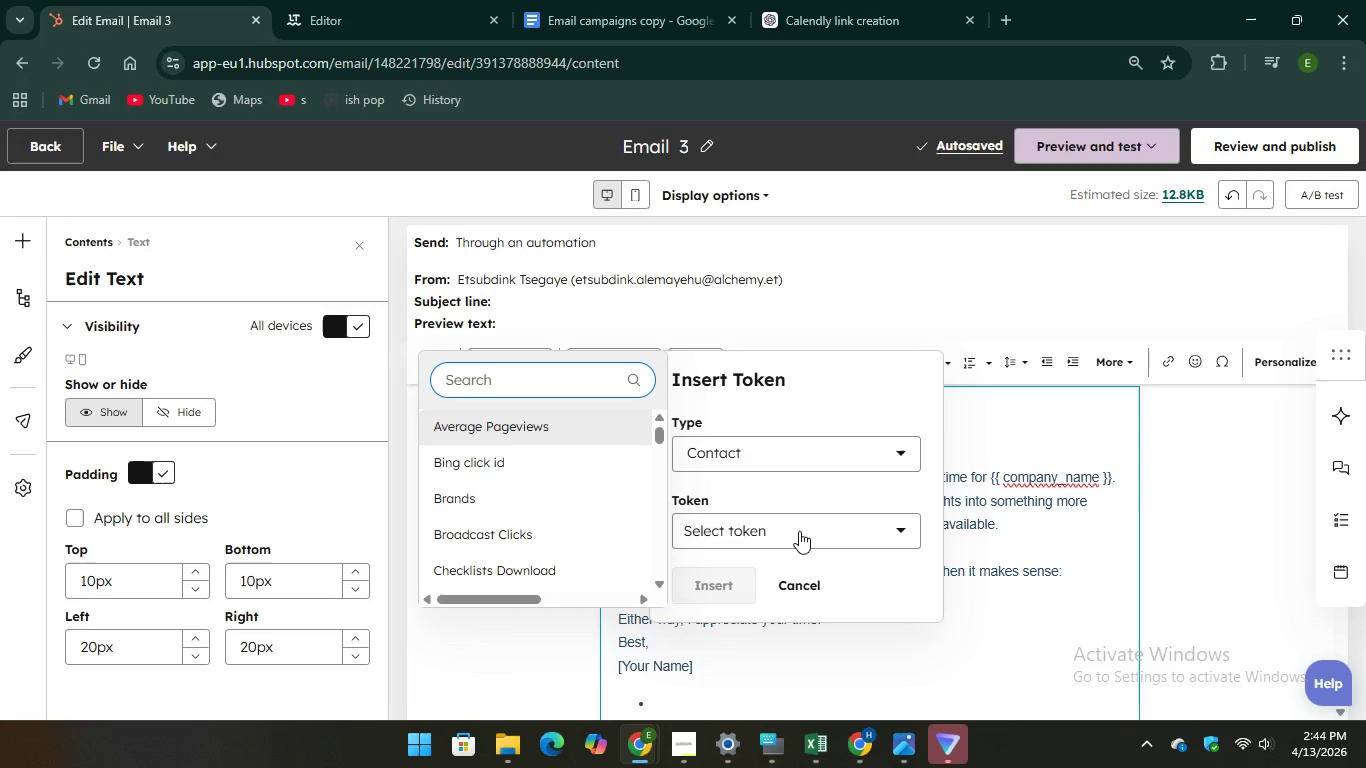 
wait(8.75)
 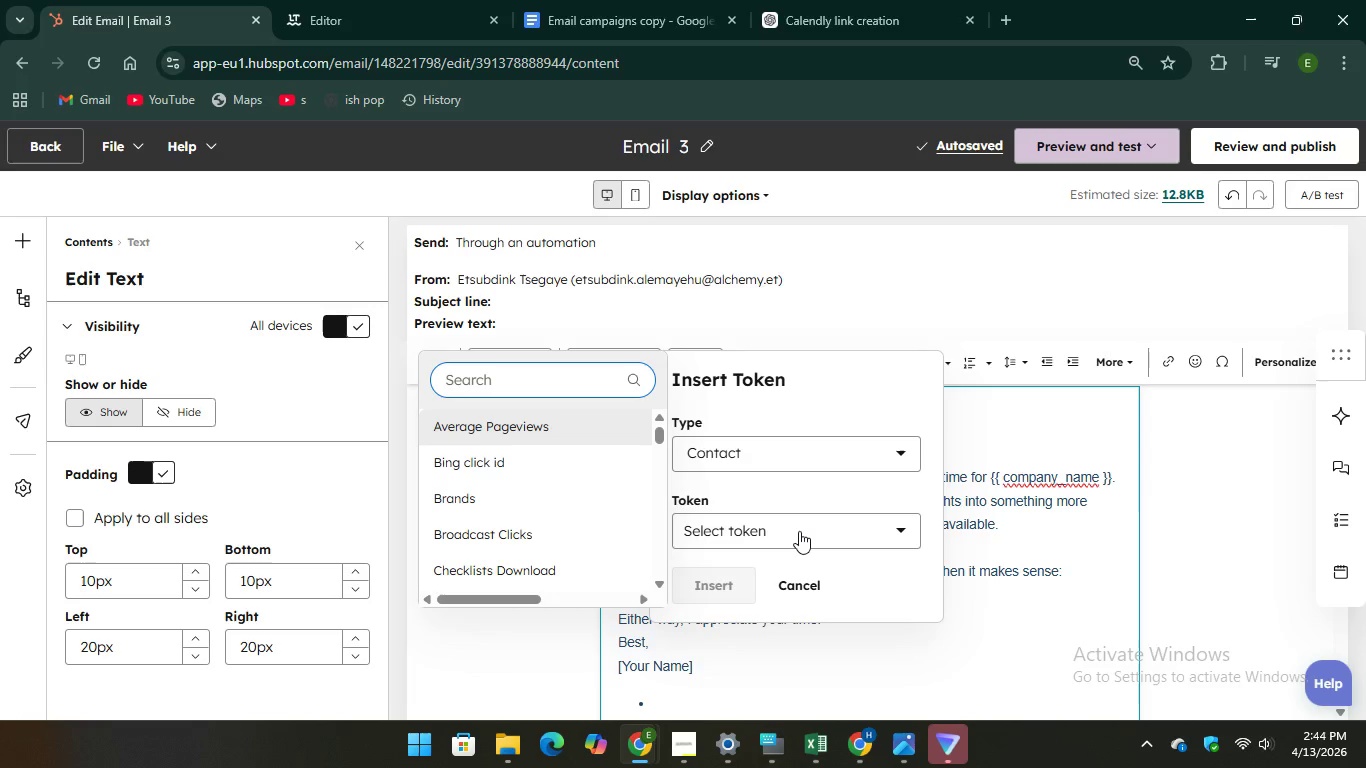 
left_click([799, 531])
 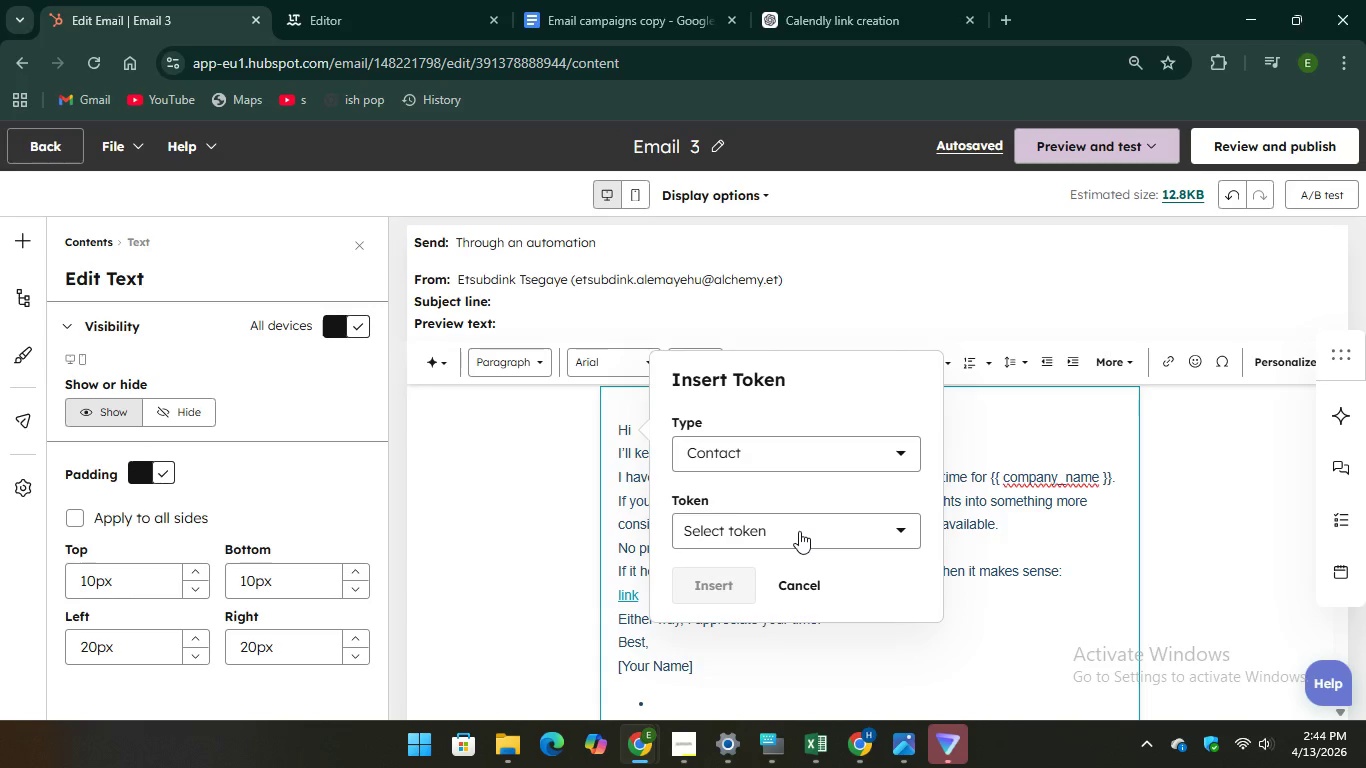 
left_click([799, 531])
 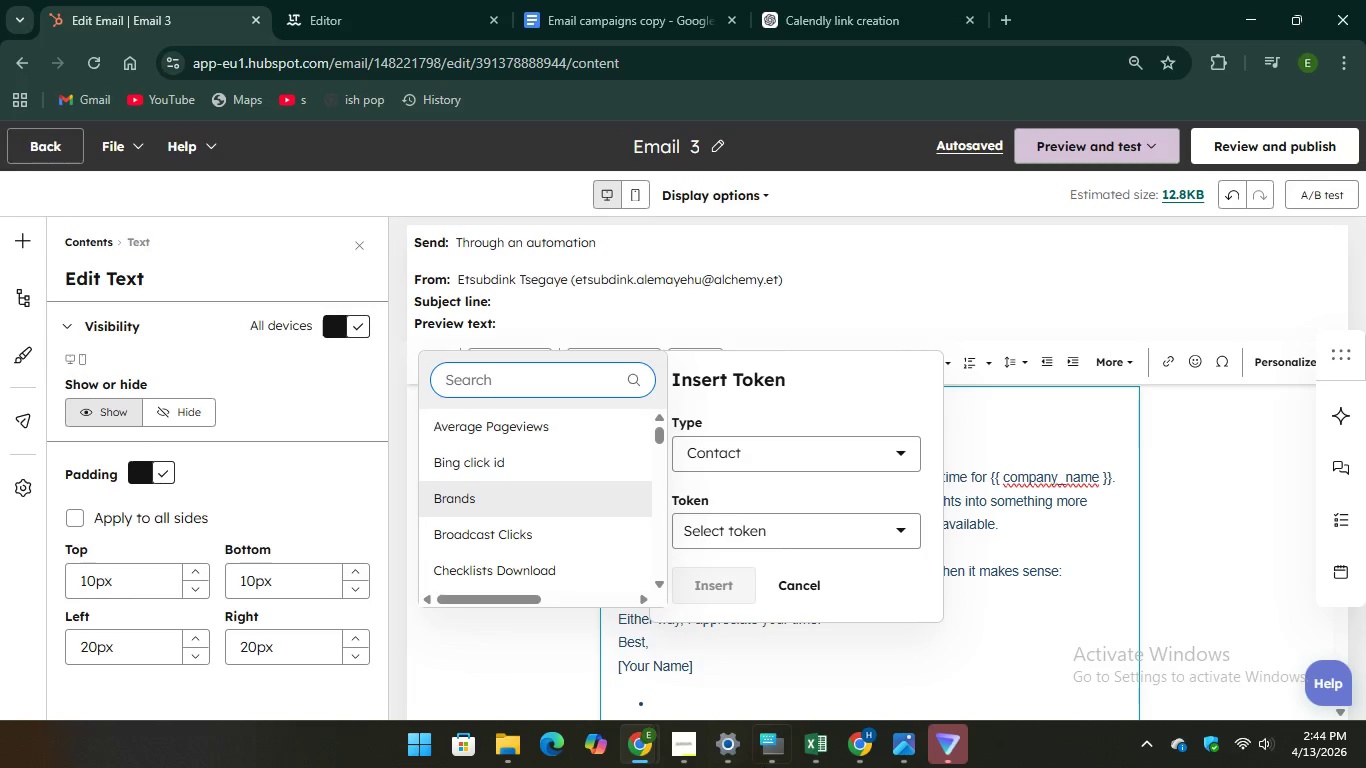 
left_click([778, 741])
 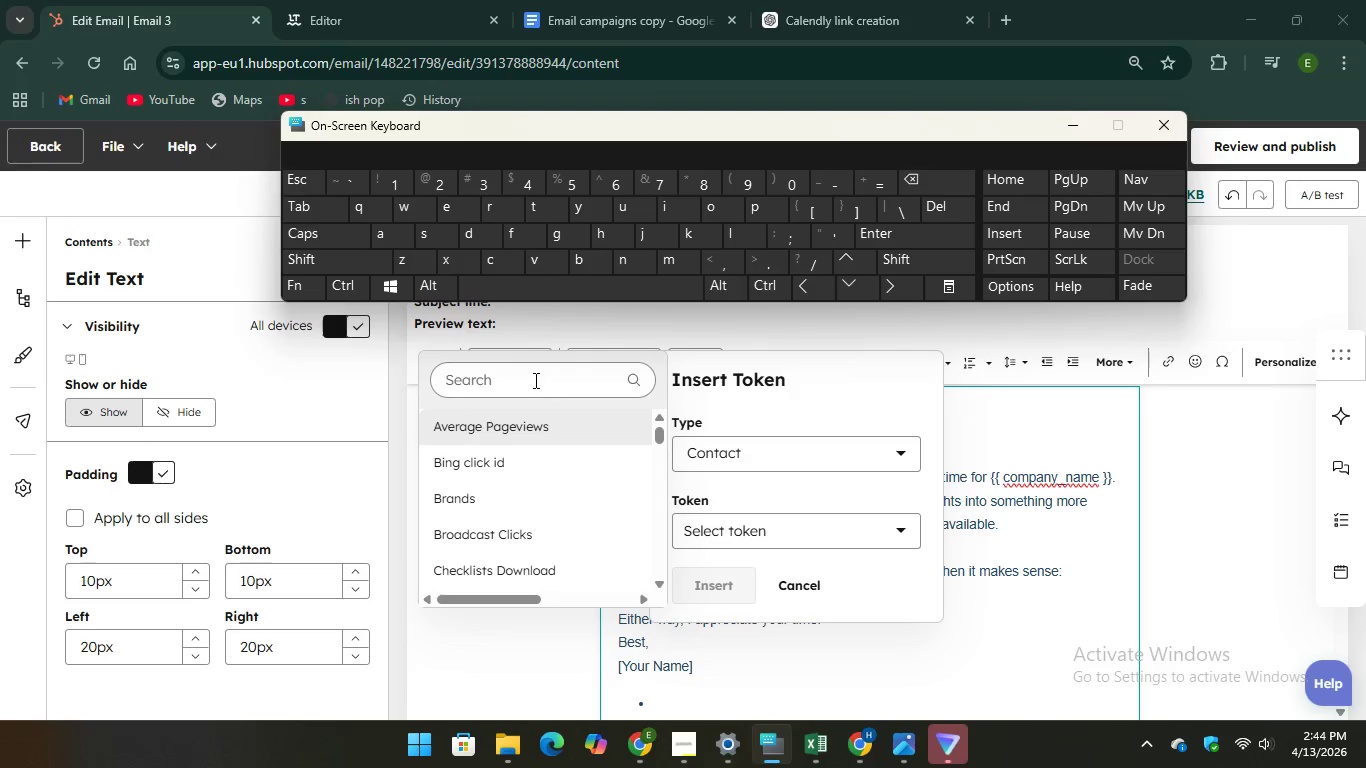 
left_click([534, 380])
 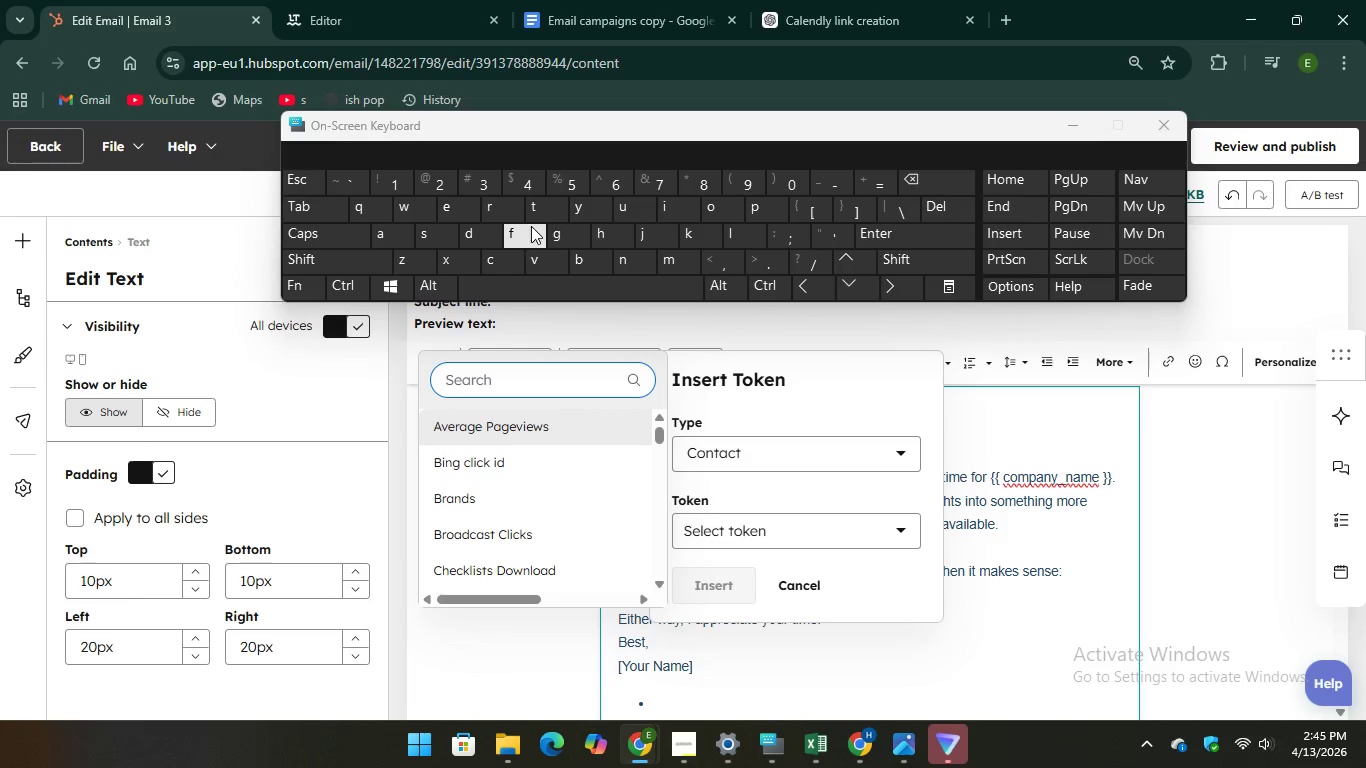 
type(fir)
 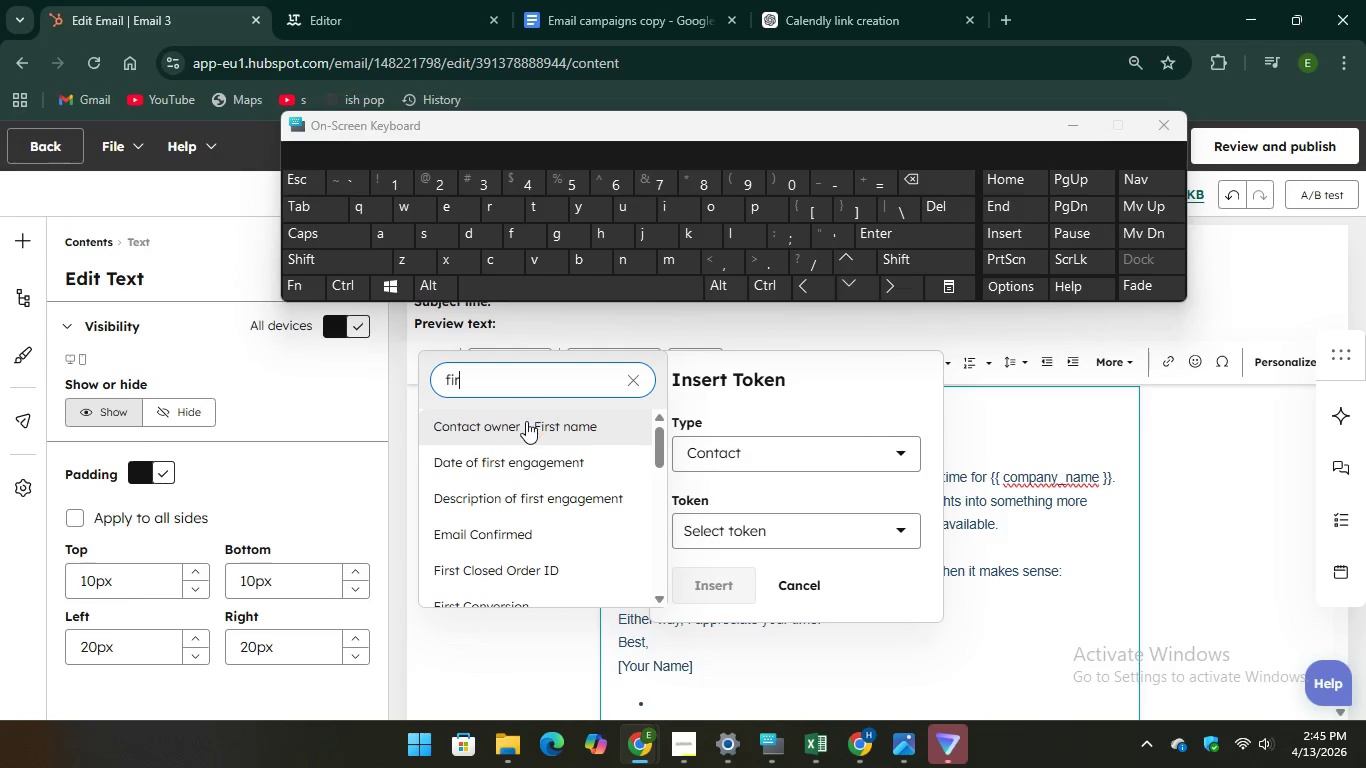 
left_click([526, 421])
 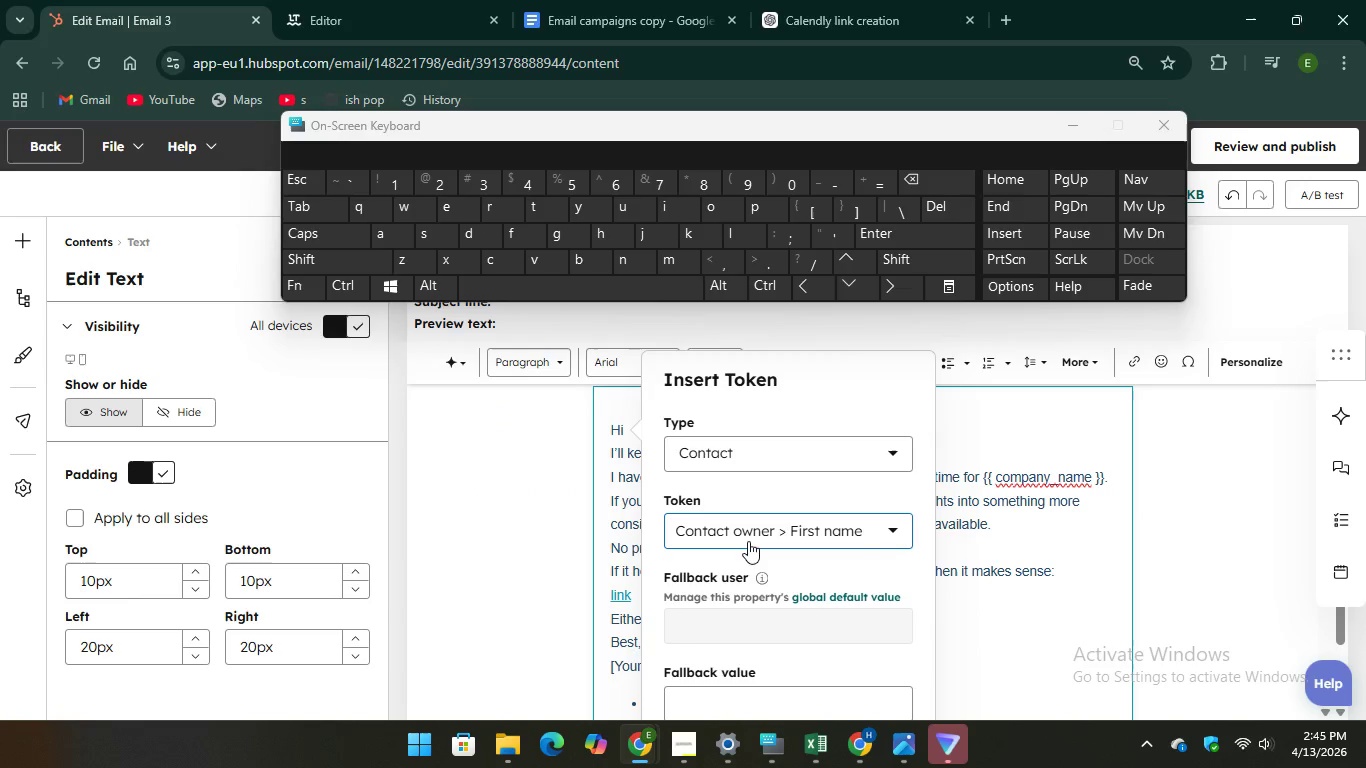 
scroll: coordinate [752, 553], scroll_direction: down, amount: 1.0
 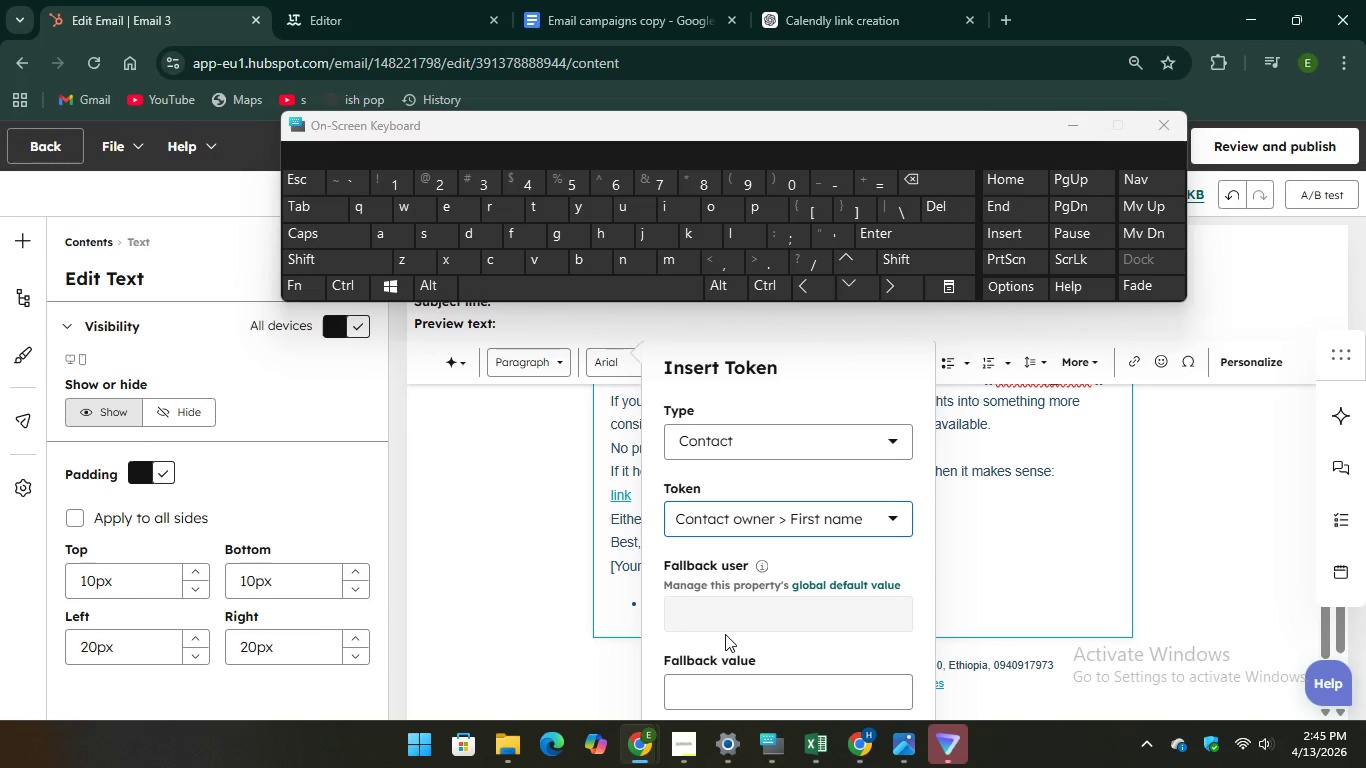 
wait(19.94)
 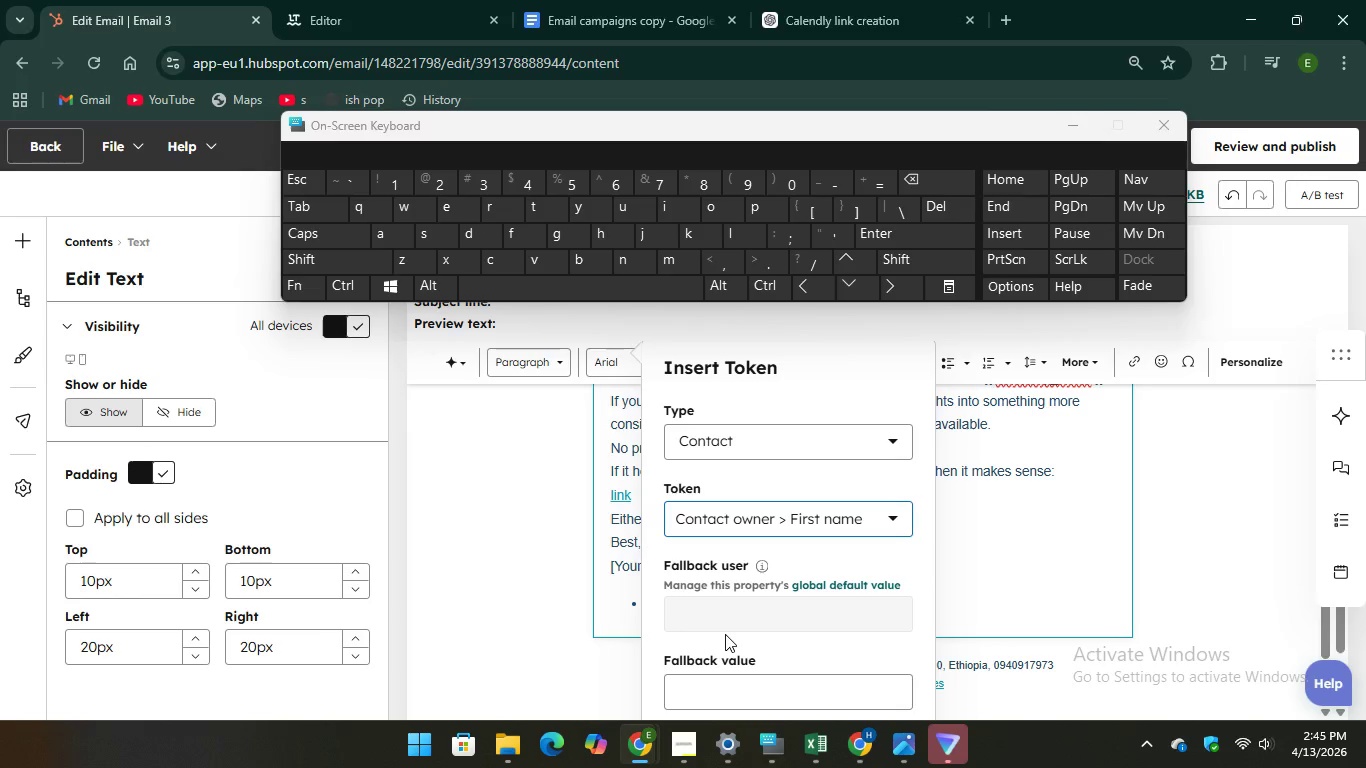 
scroll: coordinate [804, 570], scroll_direction: down, amount: 2.0
 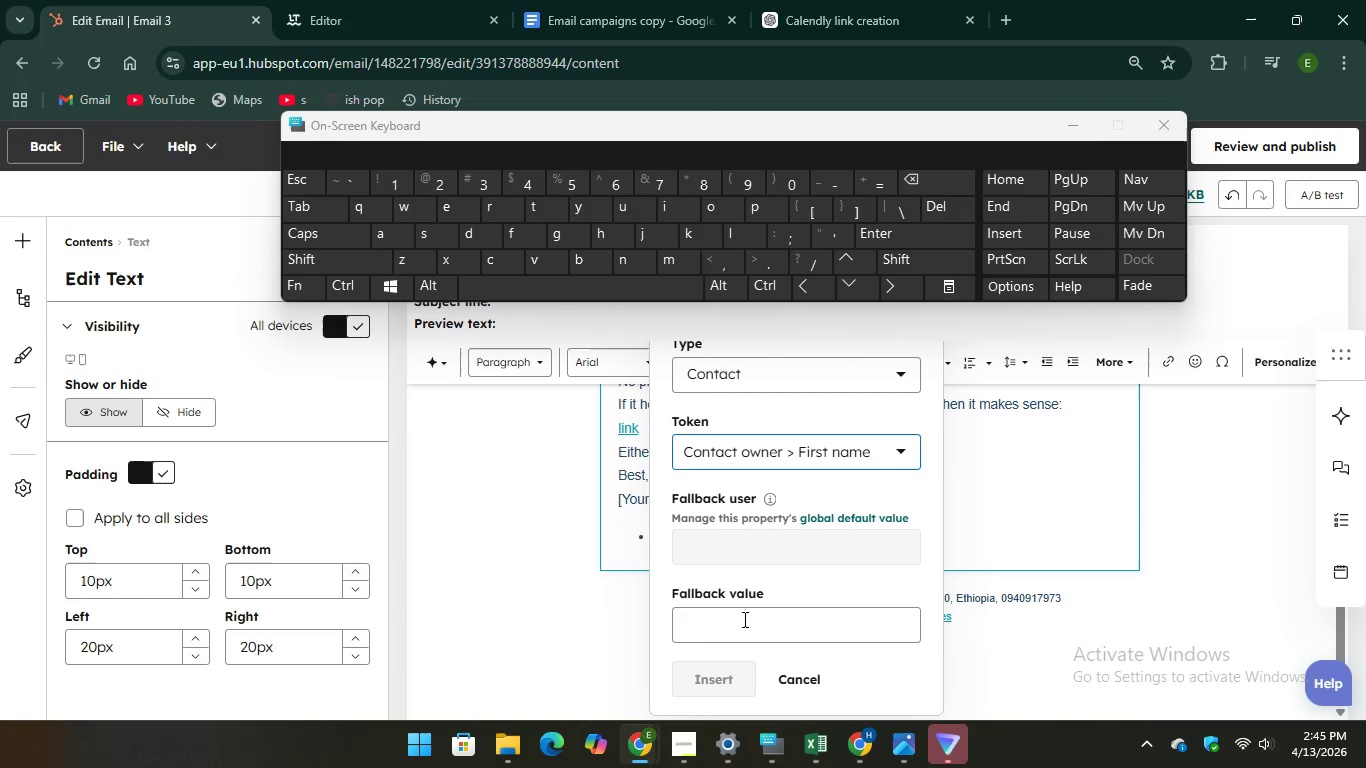 
left_click([743, 620])
 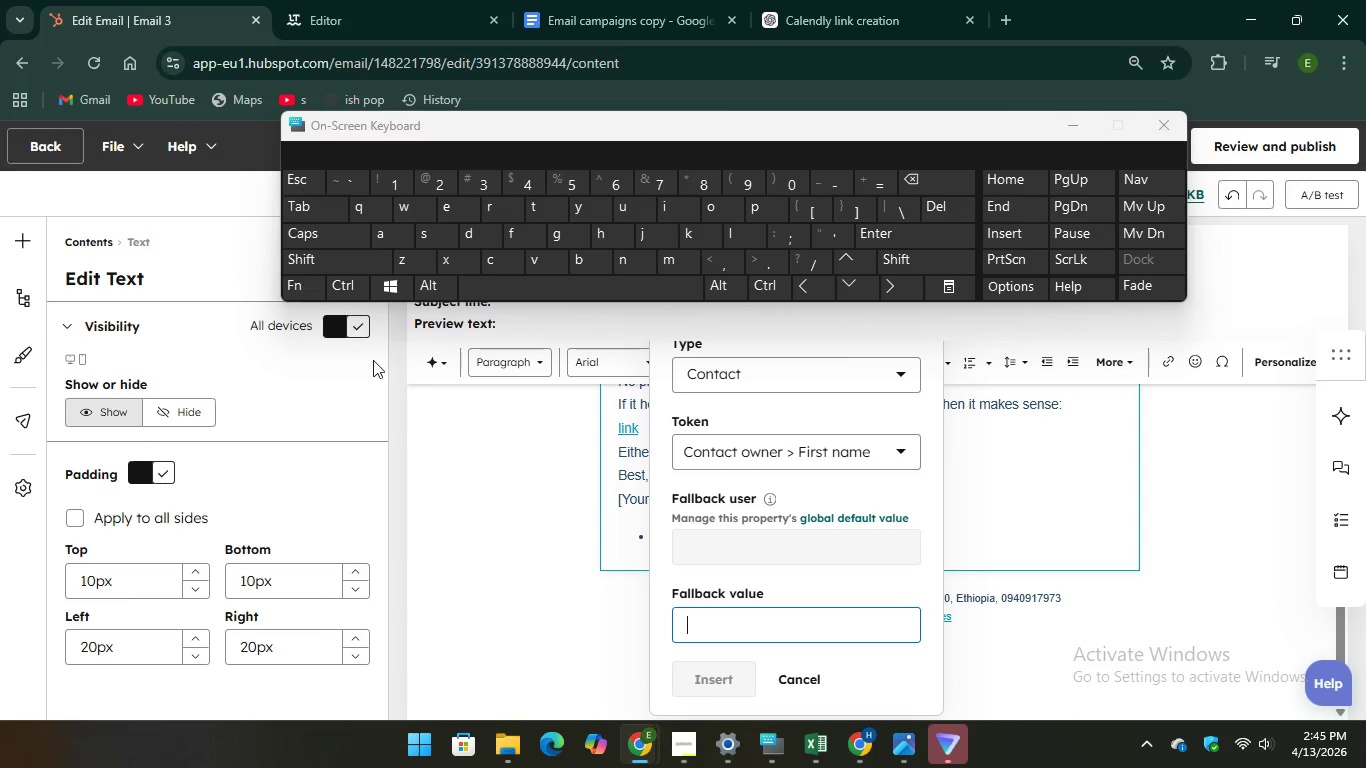 
wait(6.78)
 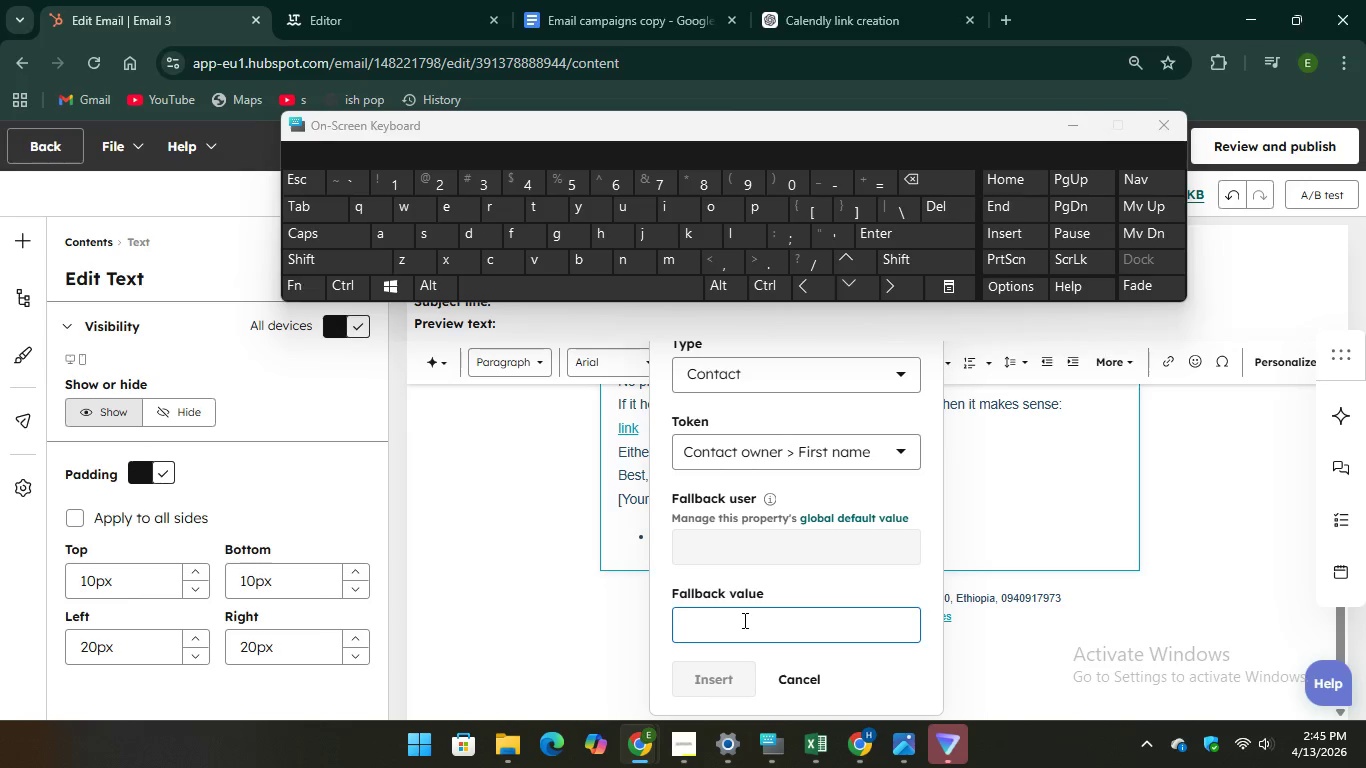 
key(CapsLock)
 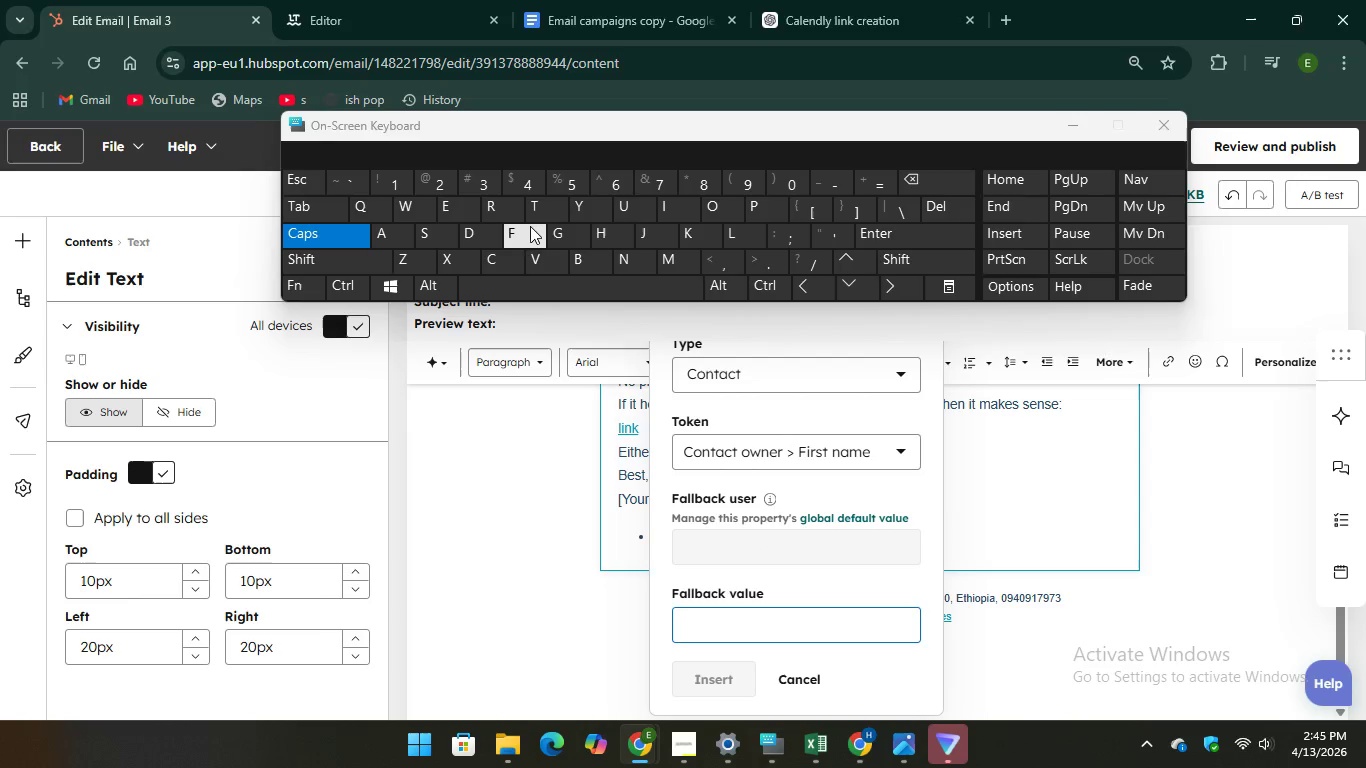 
key(F)
 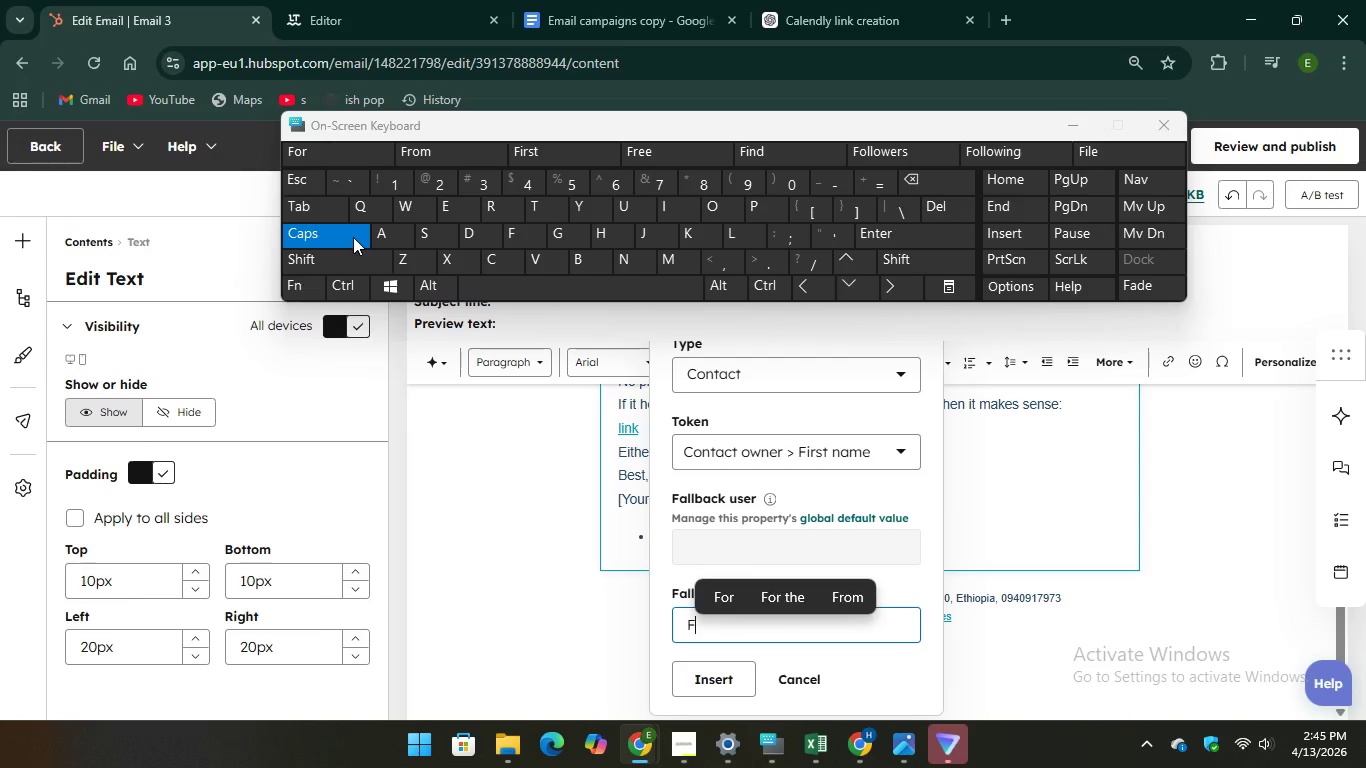 
key(CapsLock)
 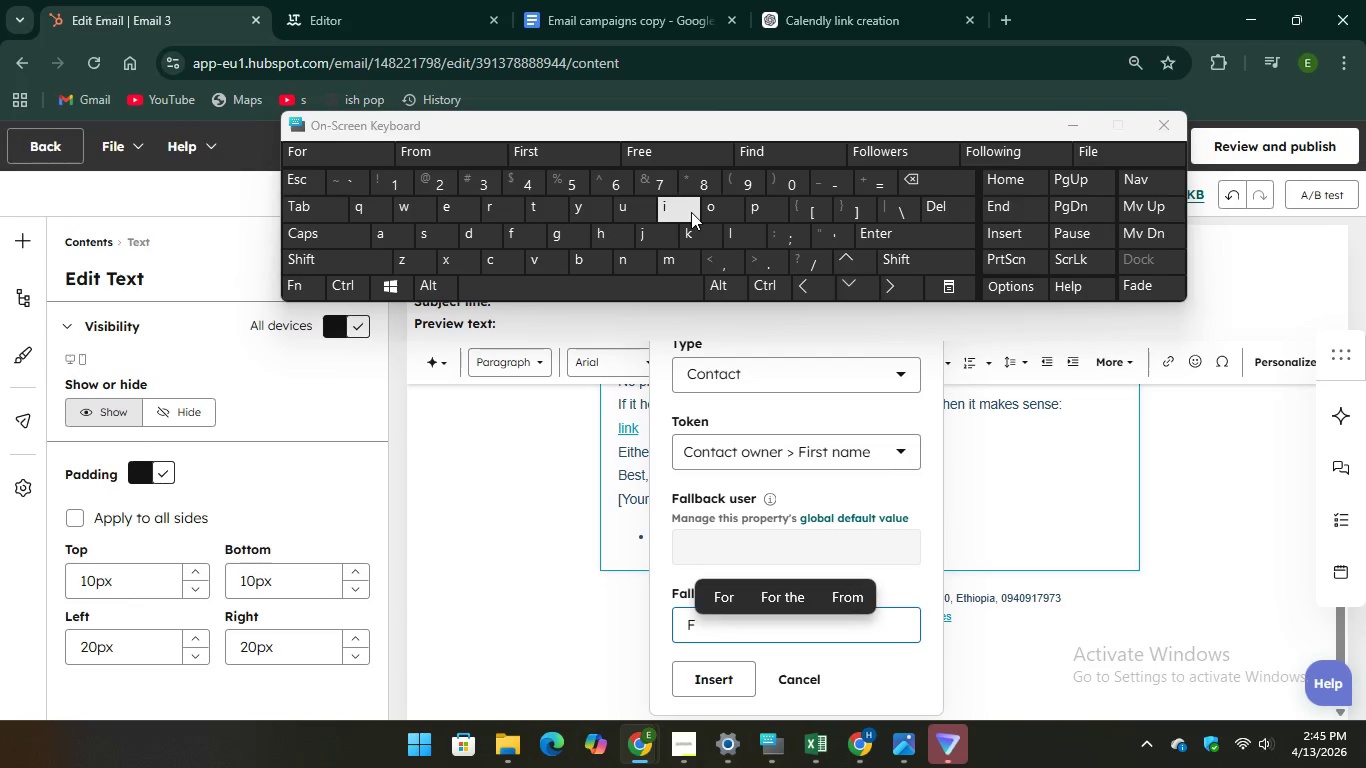 
key(I)
 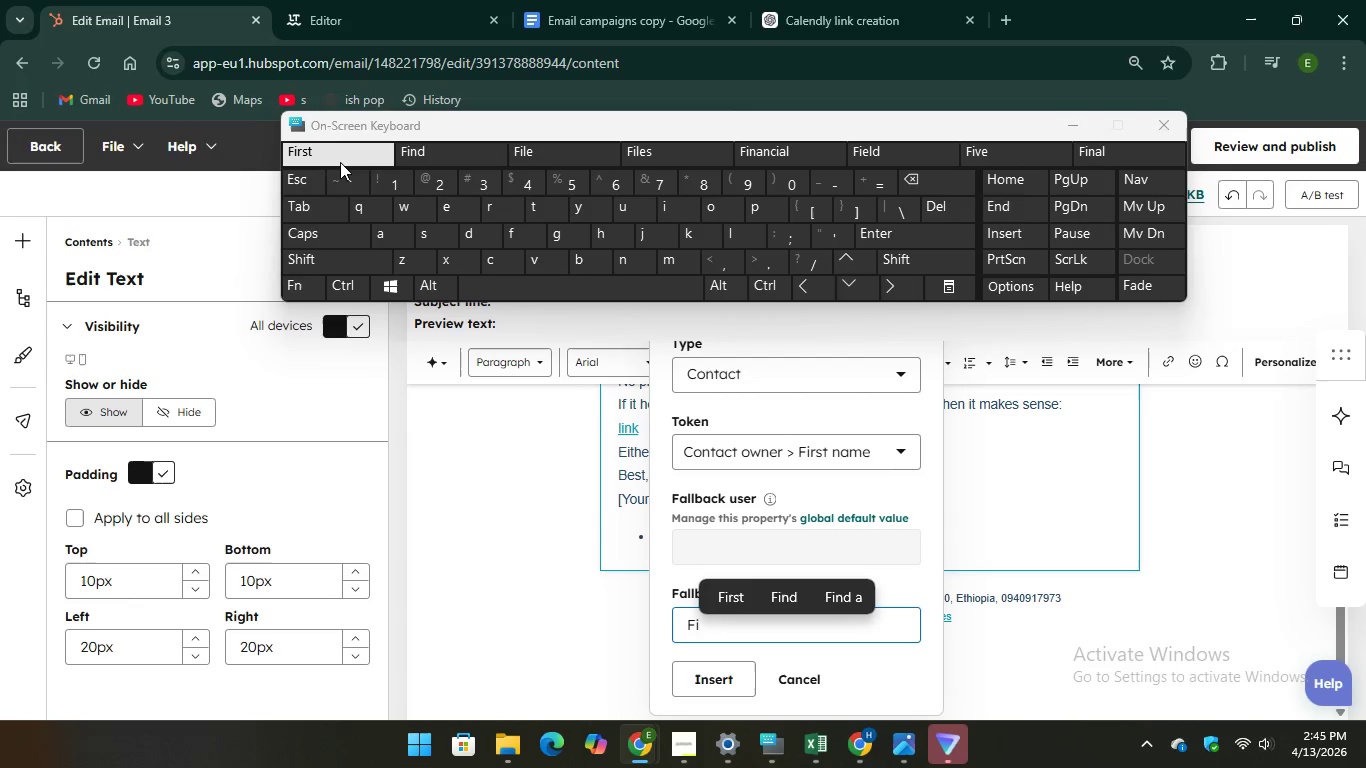 
key(Unknown)
 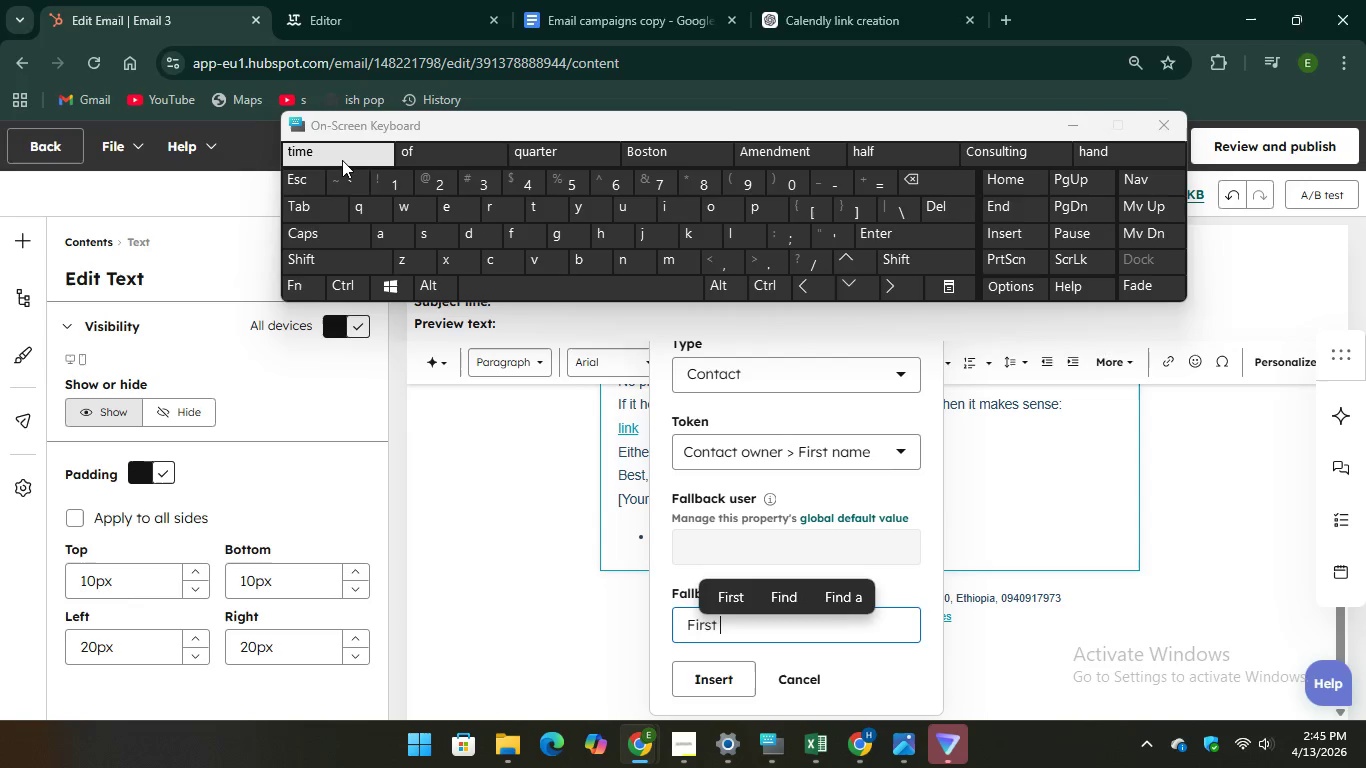 
key(Unknown)
 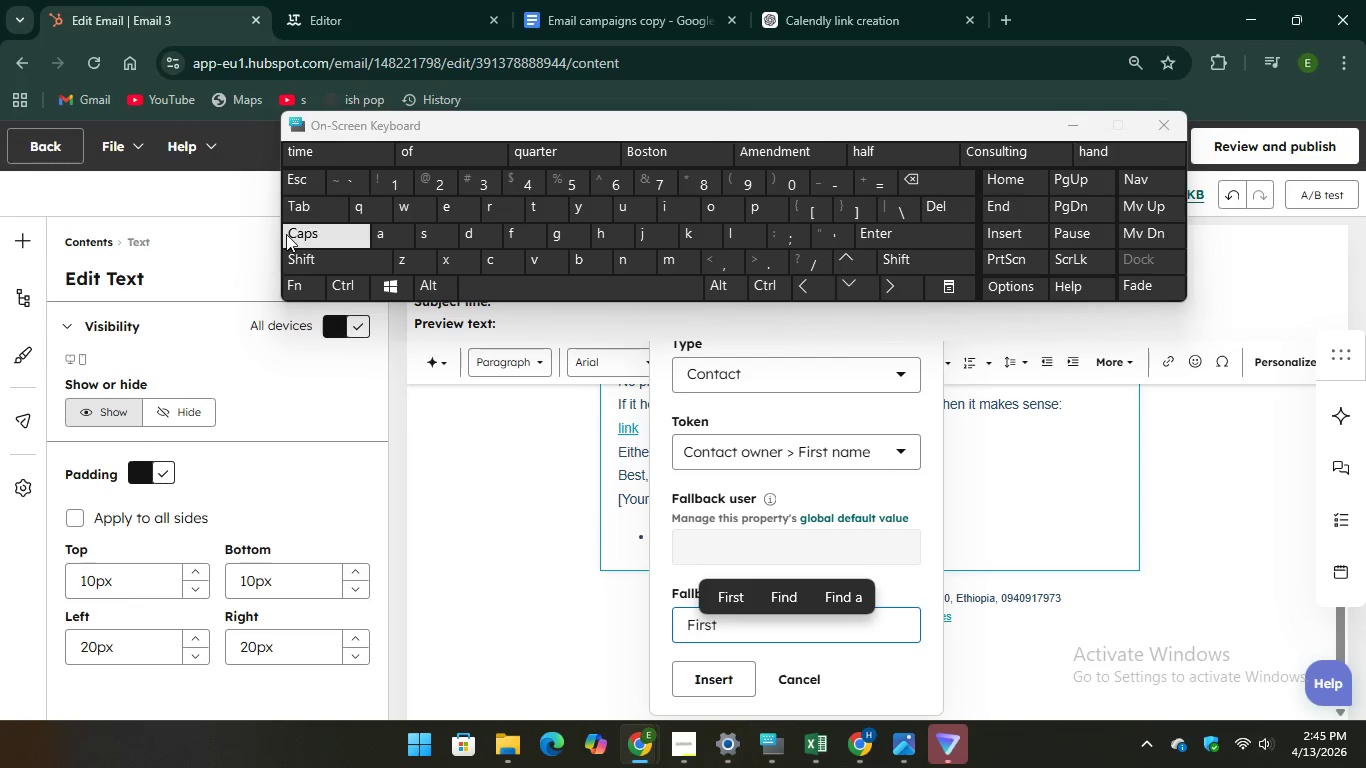 
key(Unknown)
 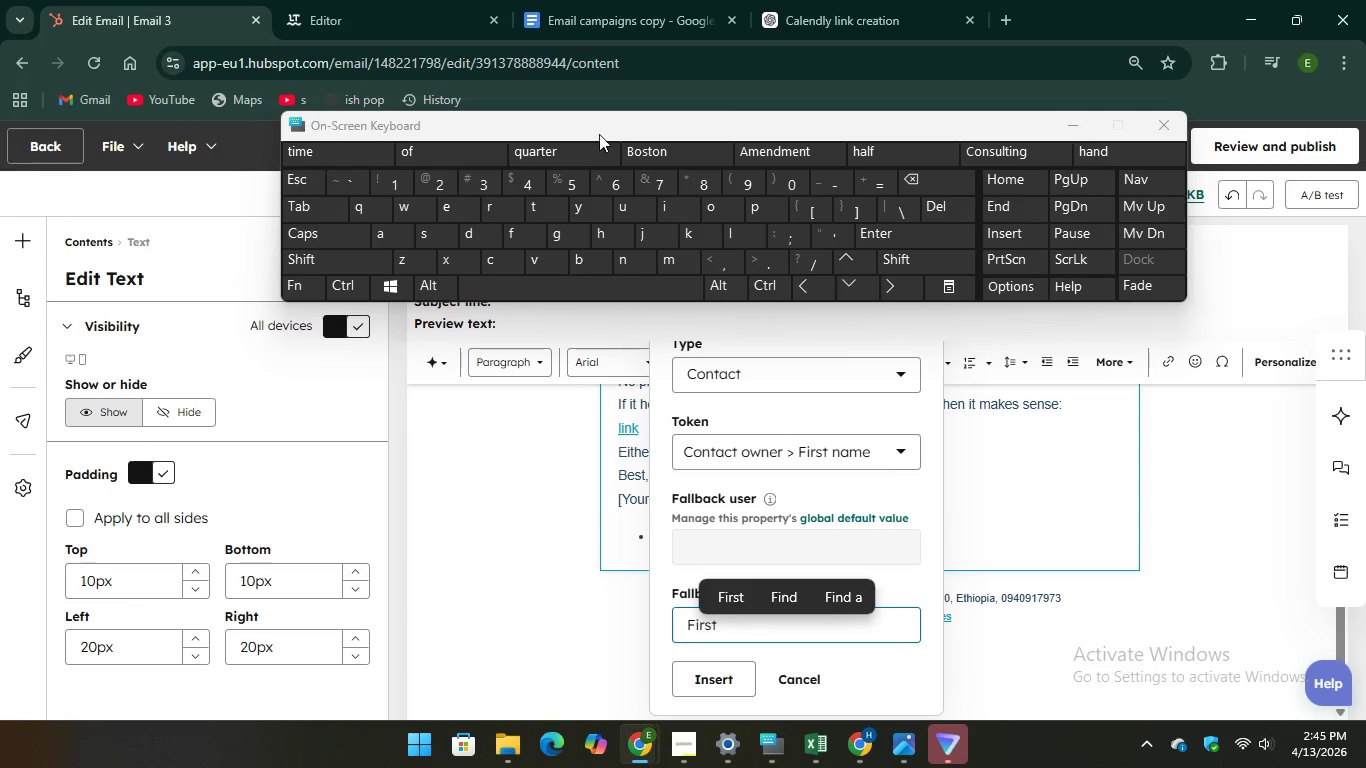 
key(Unknown)
 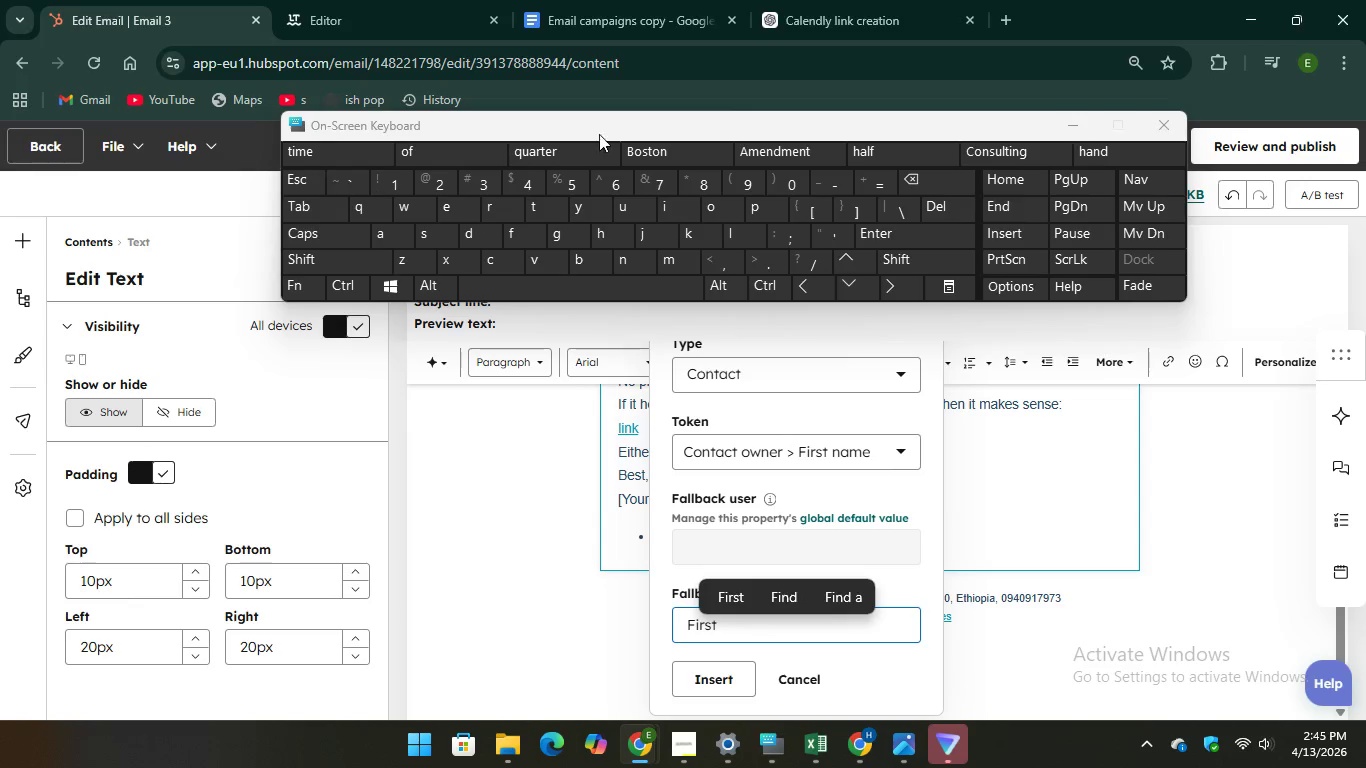 
type(Nam)
 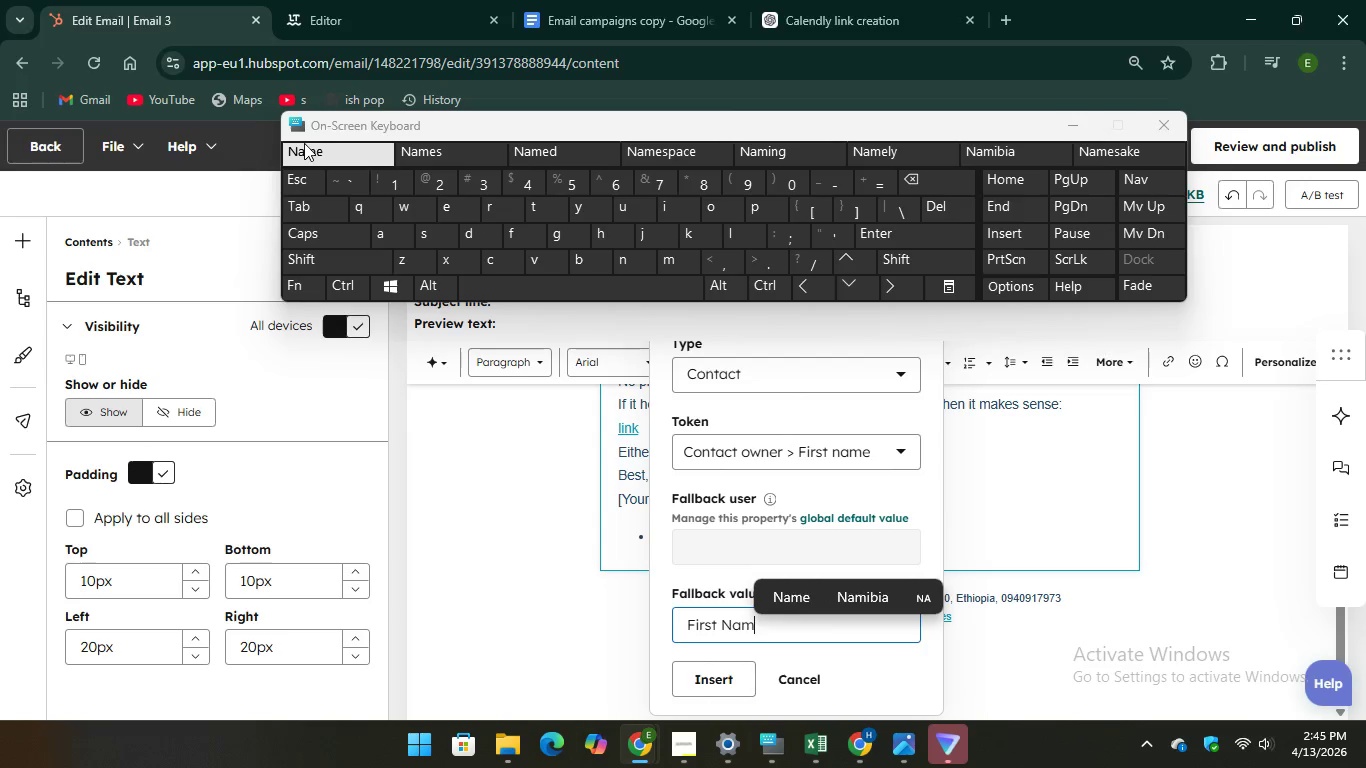 
key(Unknown)
 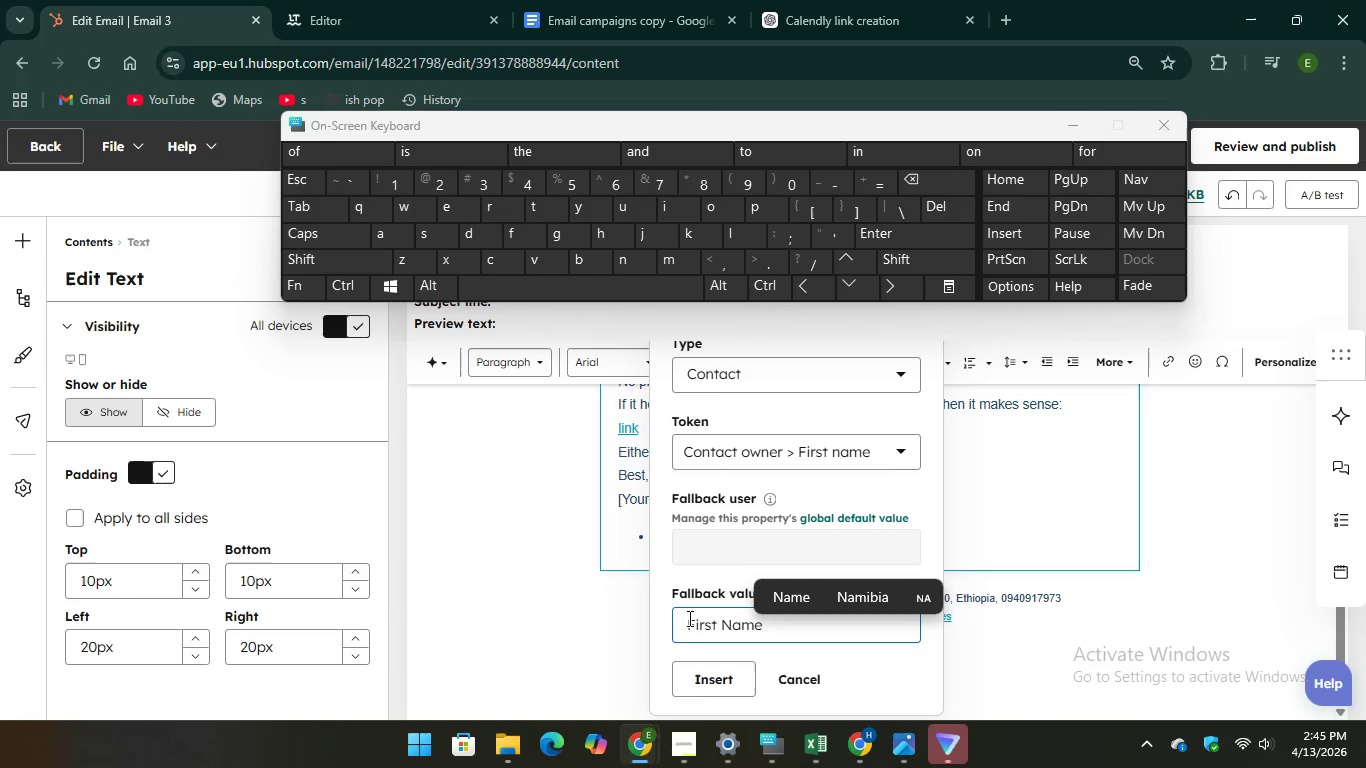 
key(Unknown)
 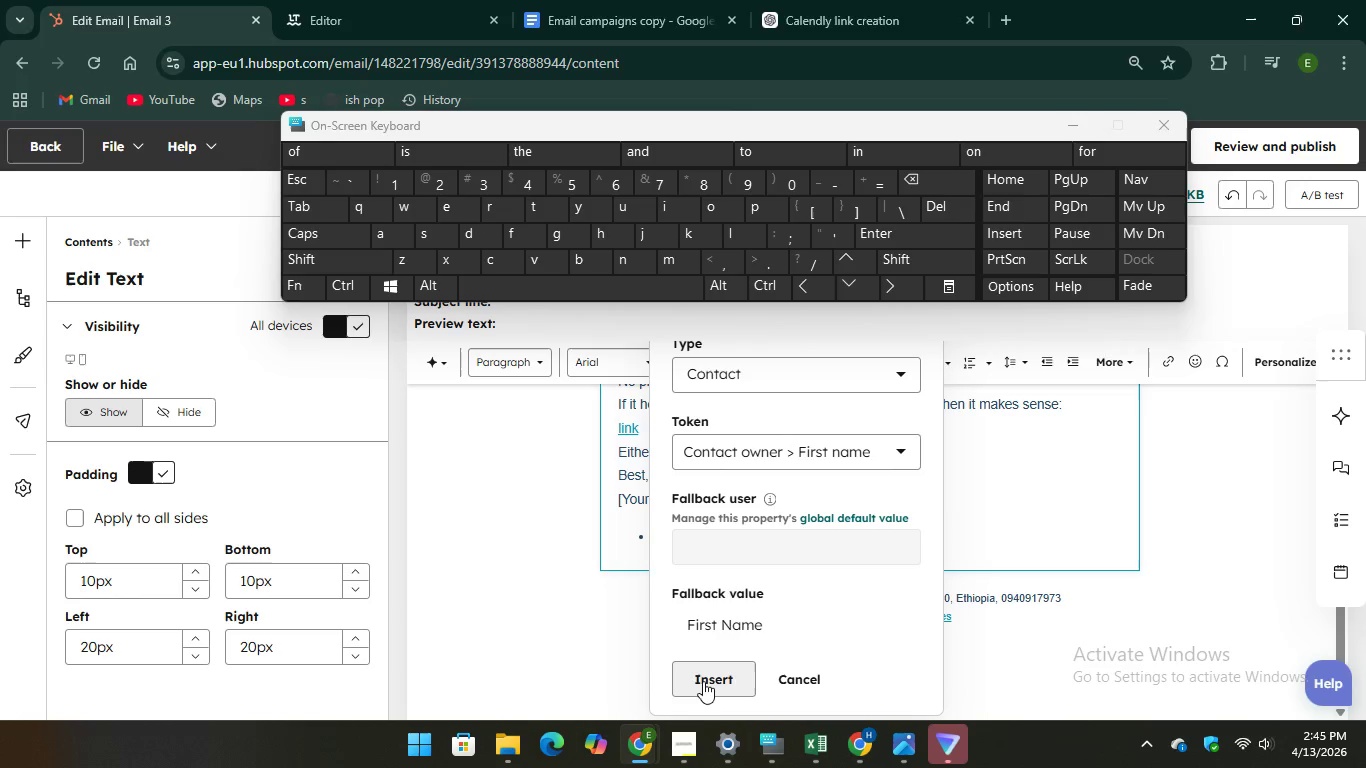 
left_click([703, 681])
 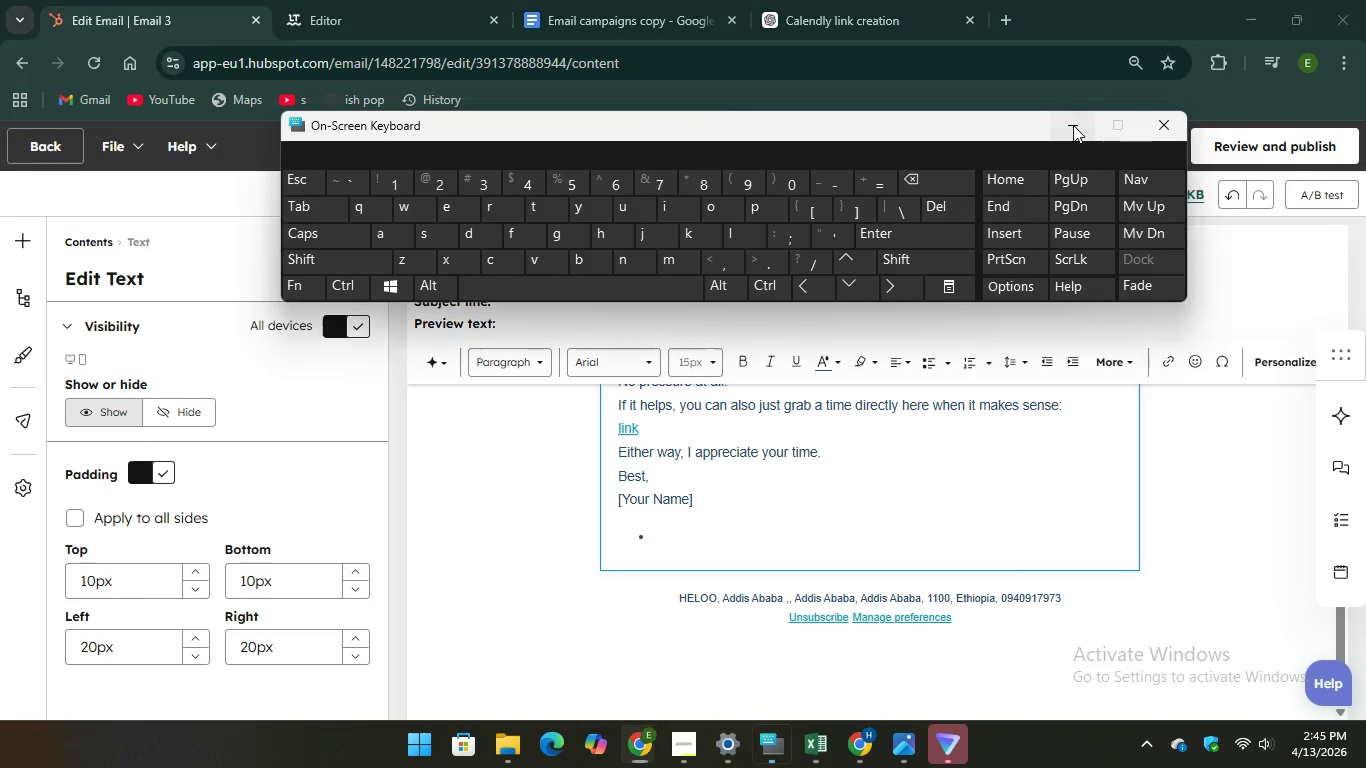 
scroll: coordinate [900, 457], scroll_direction: up, amount: 3.0
 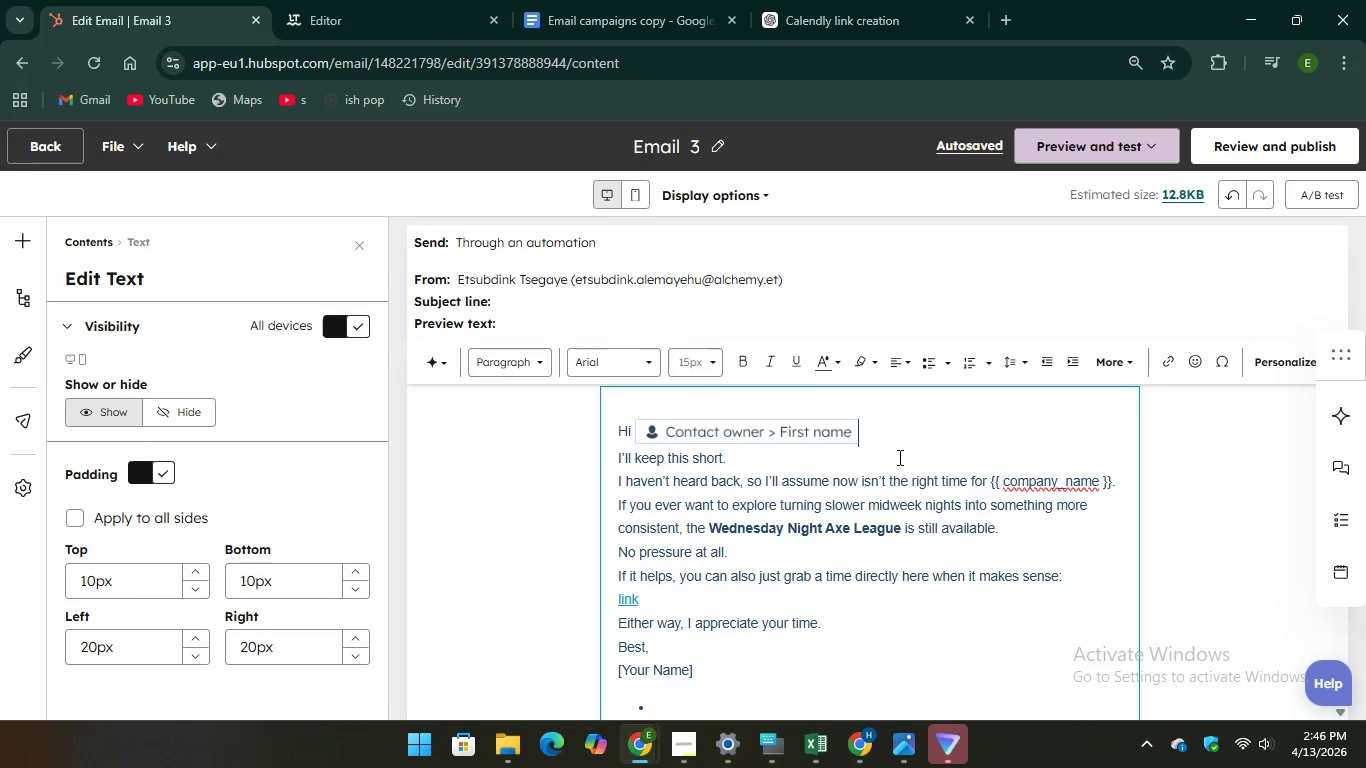 
wait(19.71)
 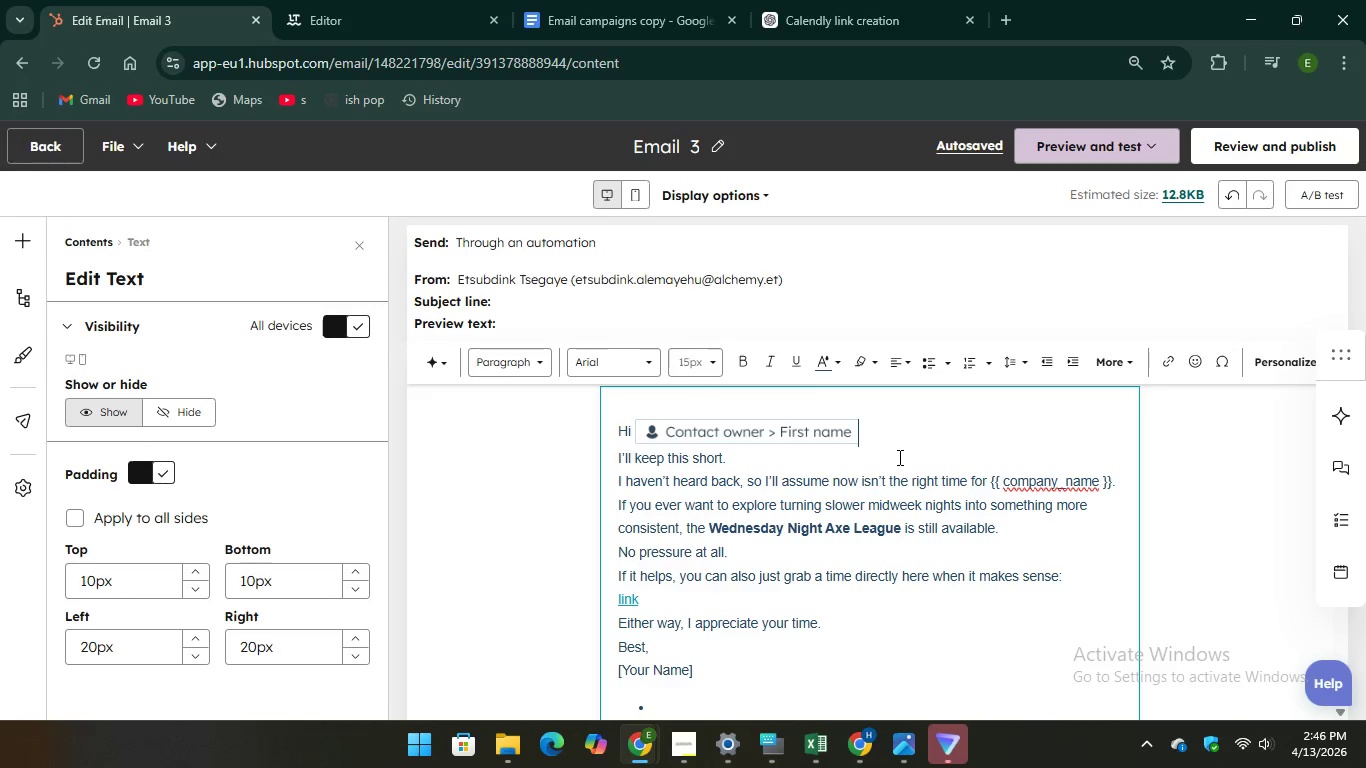 
scroll: coordinate [859, 510], scroll_direction: down, amount: 1.0
 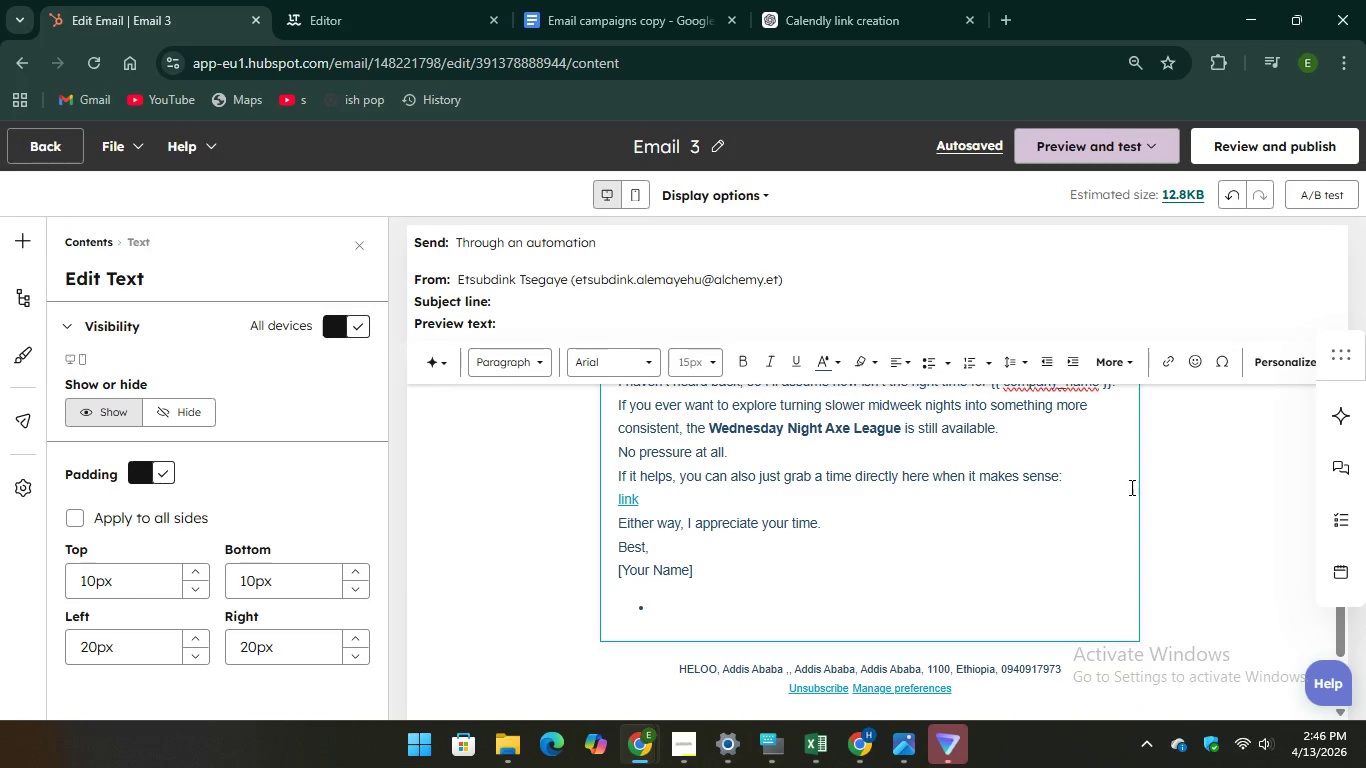 
left_click([1080, 482])
 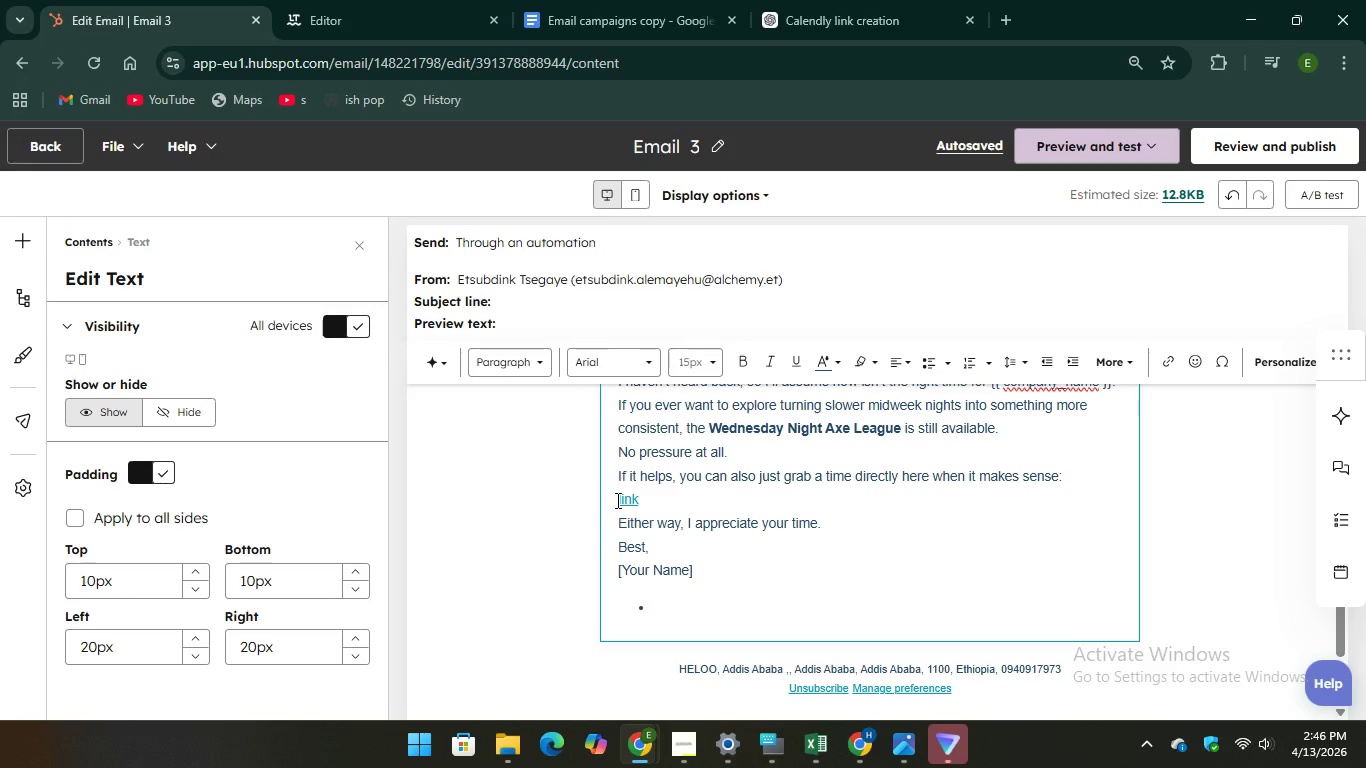 
left_click([615, 501])
 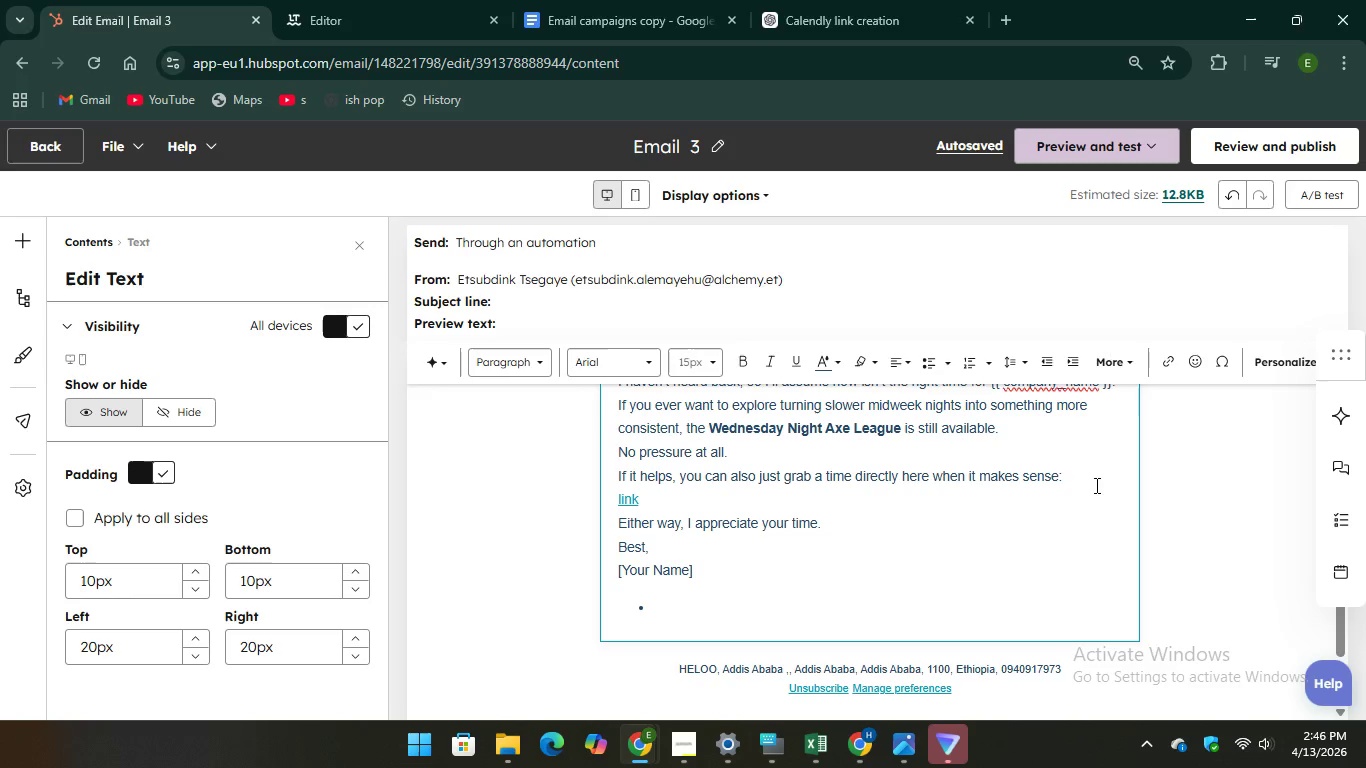 
left_click([1079, 487])
 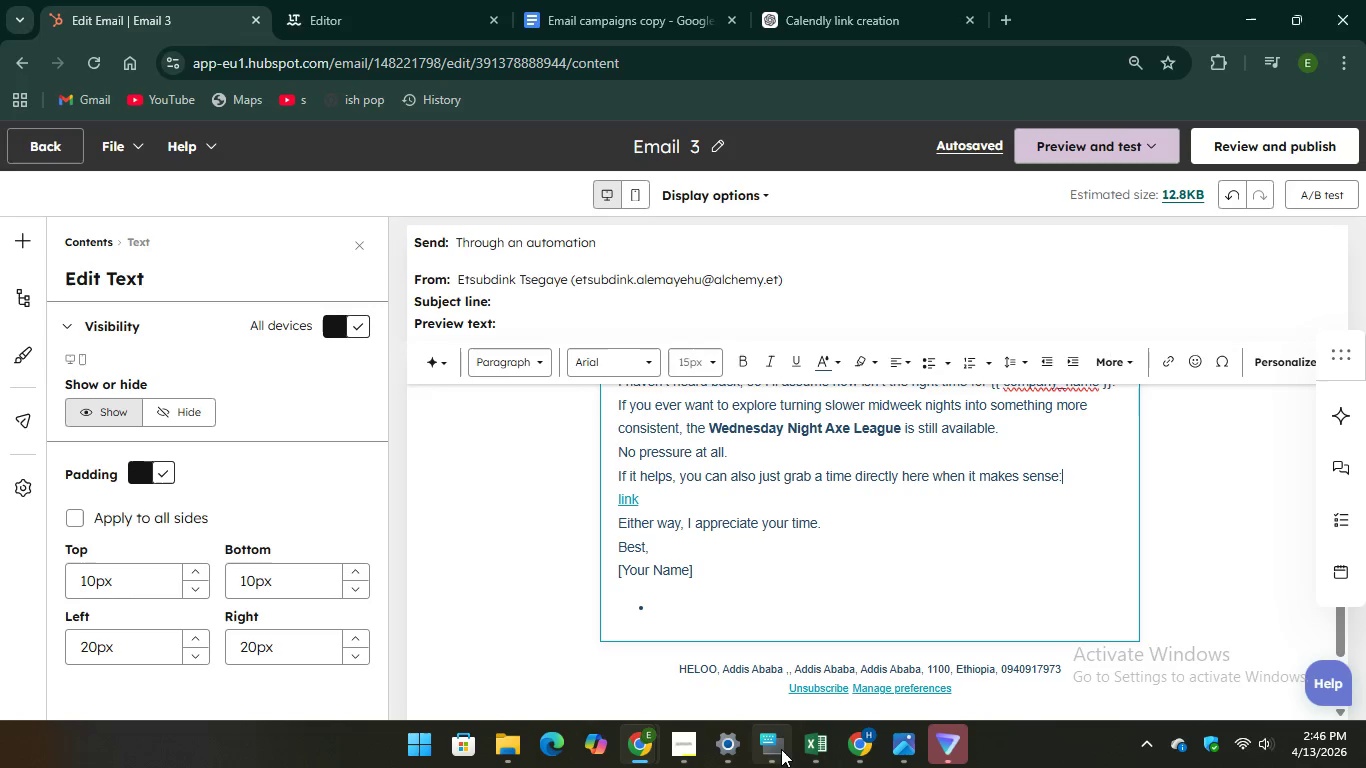 
left_click([779, 749])
 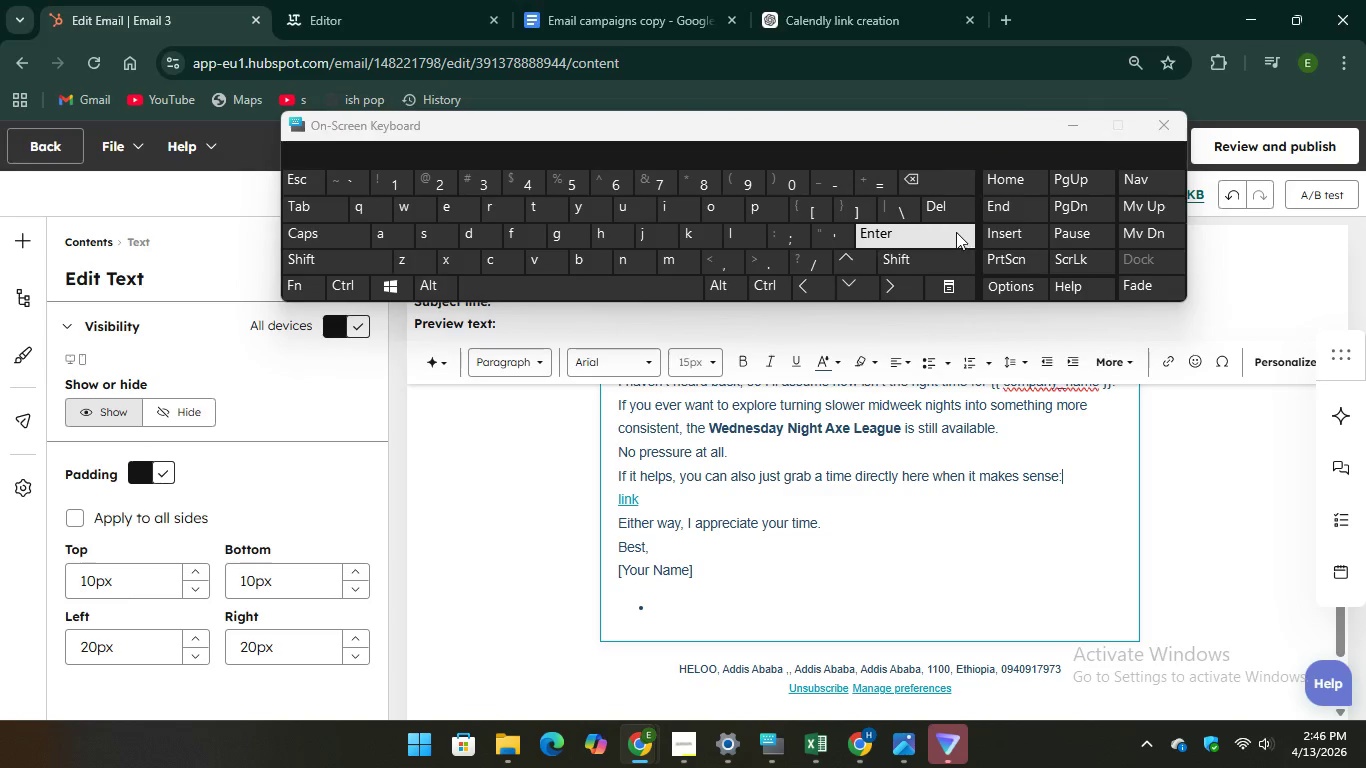 
key(Enter)
 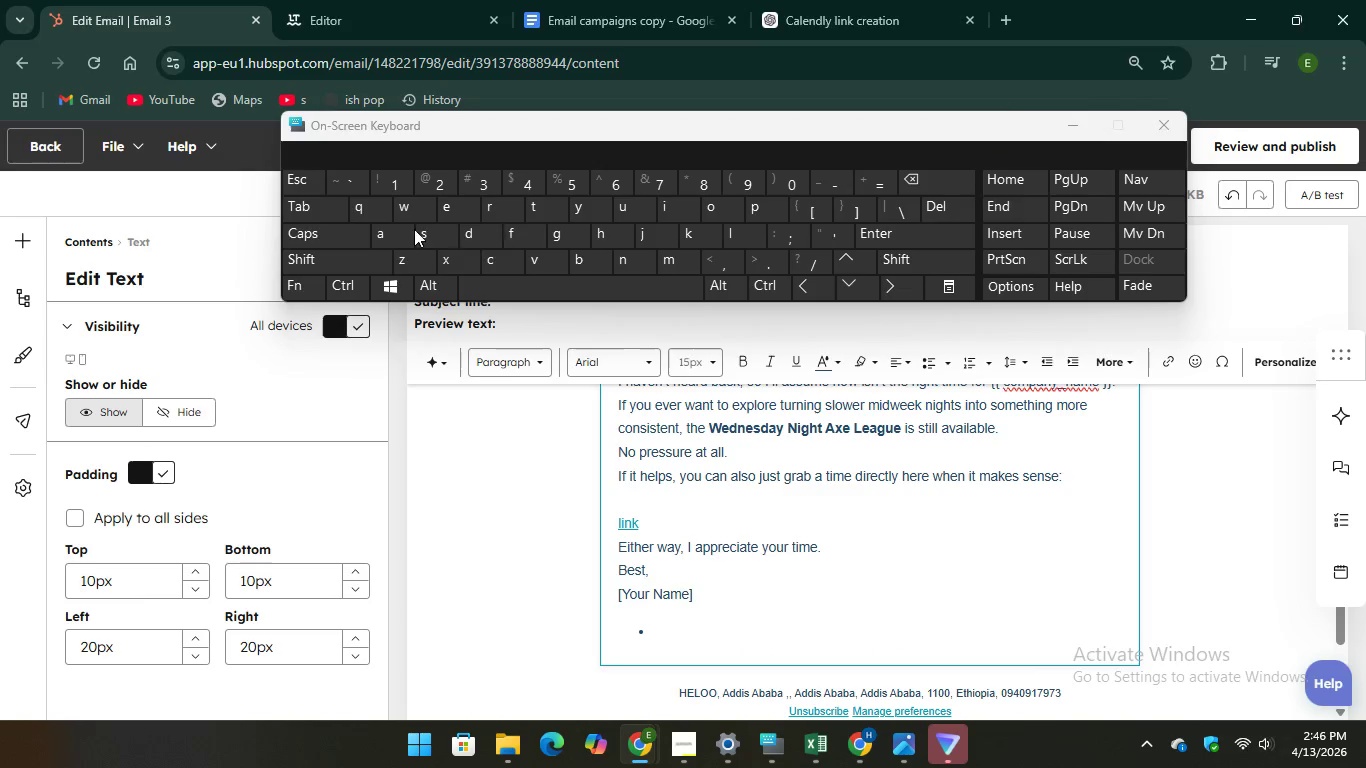 
hold_key(key=CapsLock, duration=1.84)
 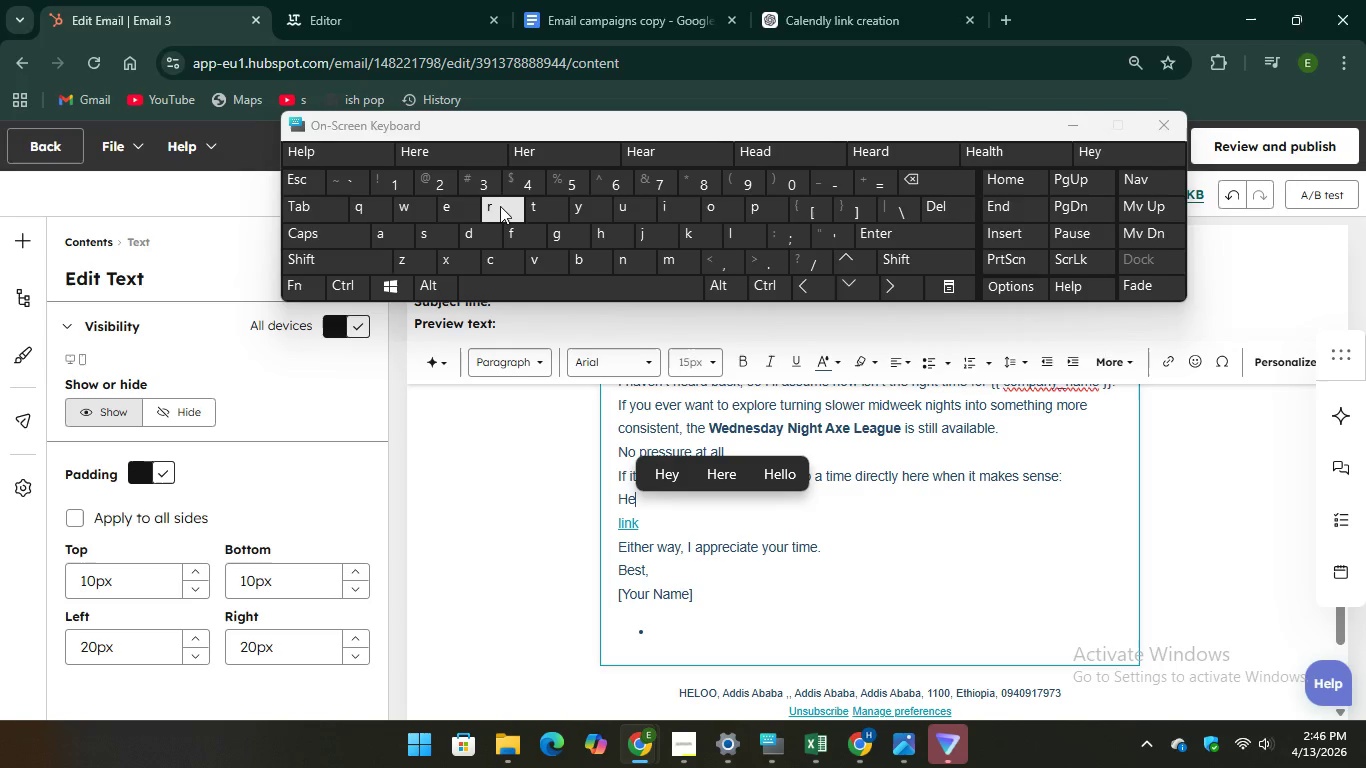 
type(HERE IS CALANDELY )
 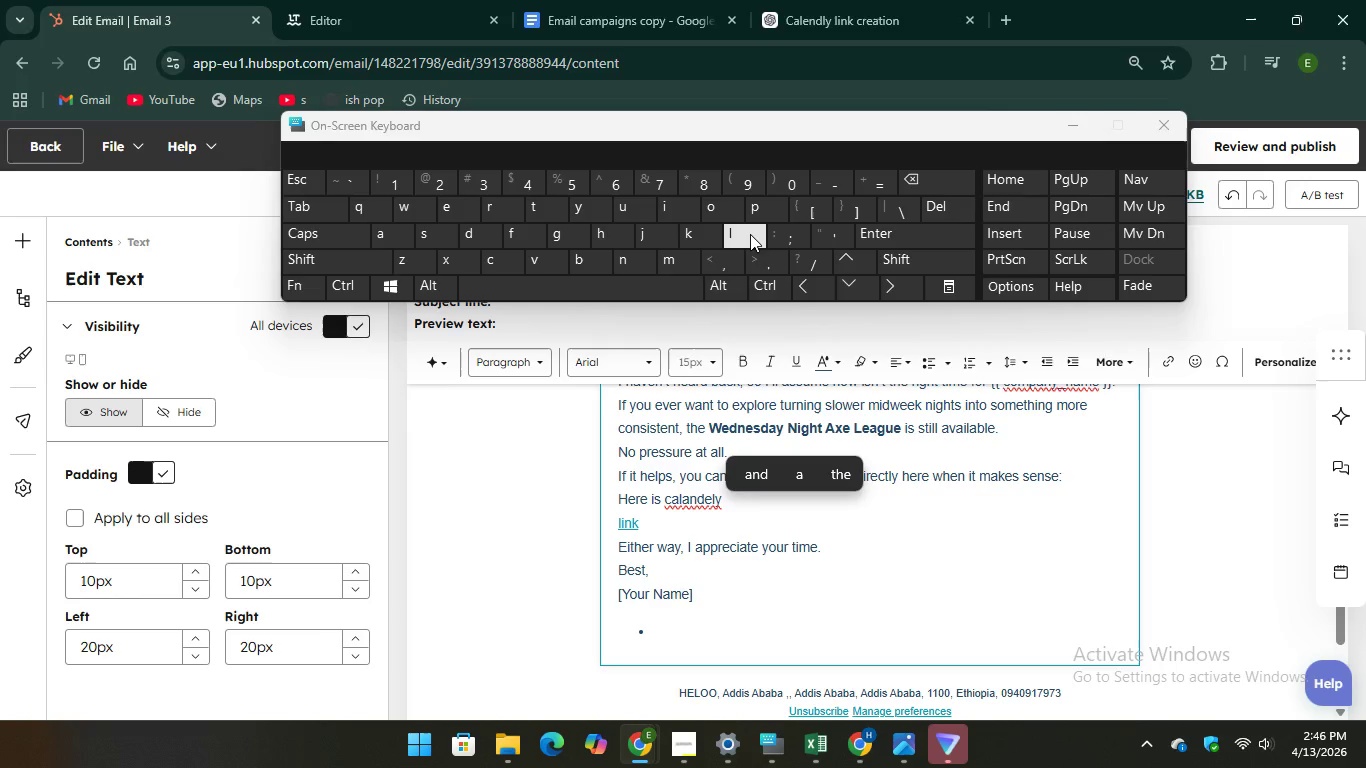 
wait(7.44)
 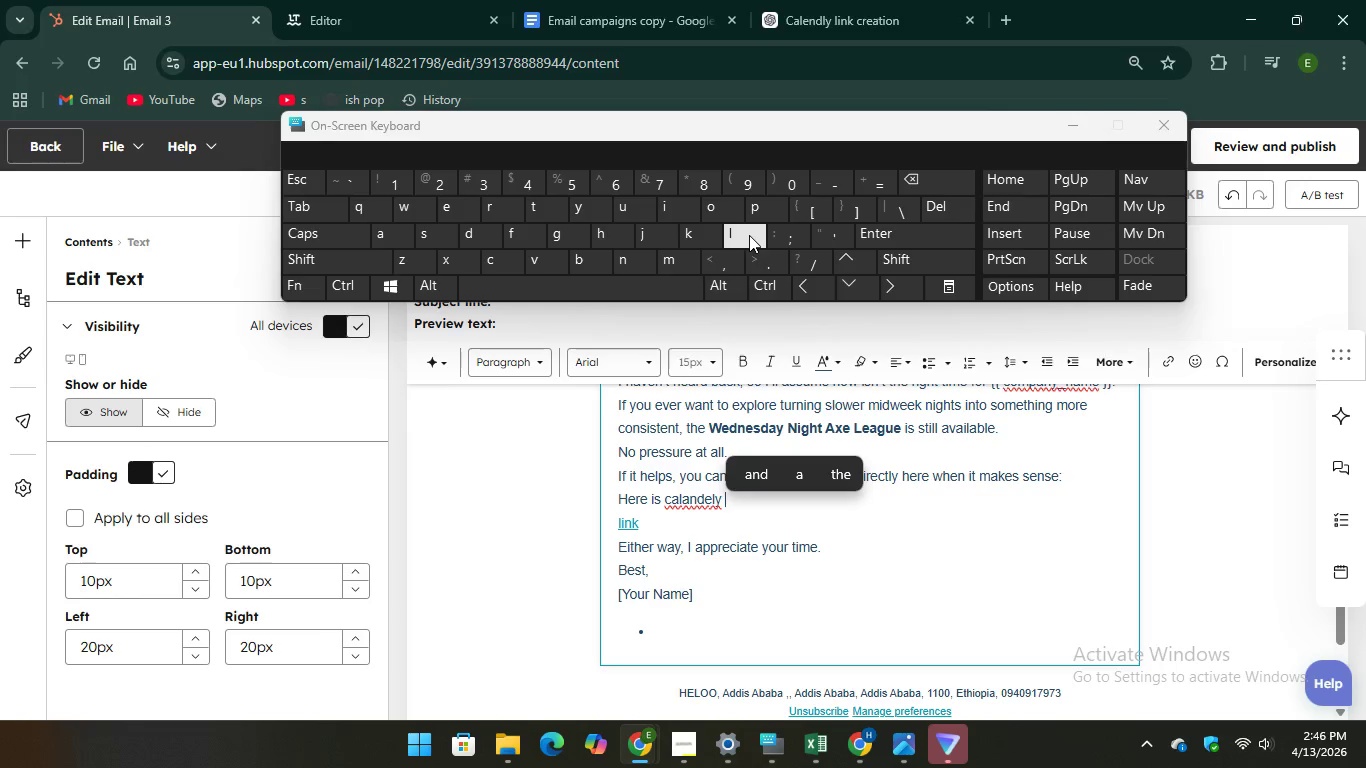 
type(P)
key(Backspace)
type(LINK)
 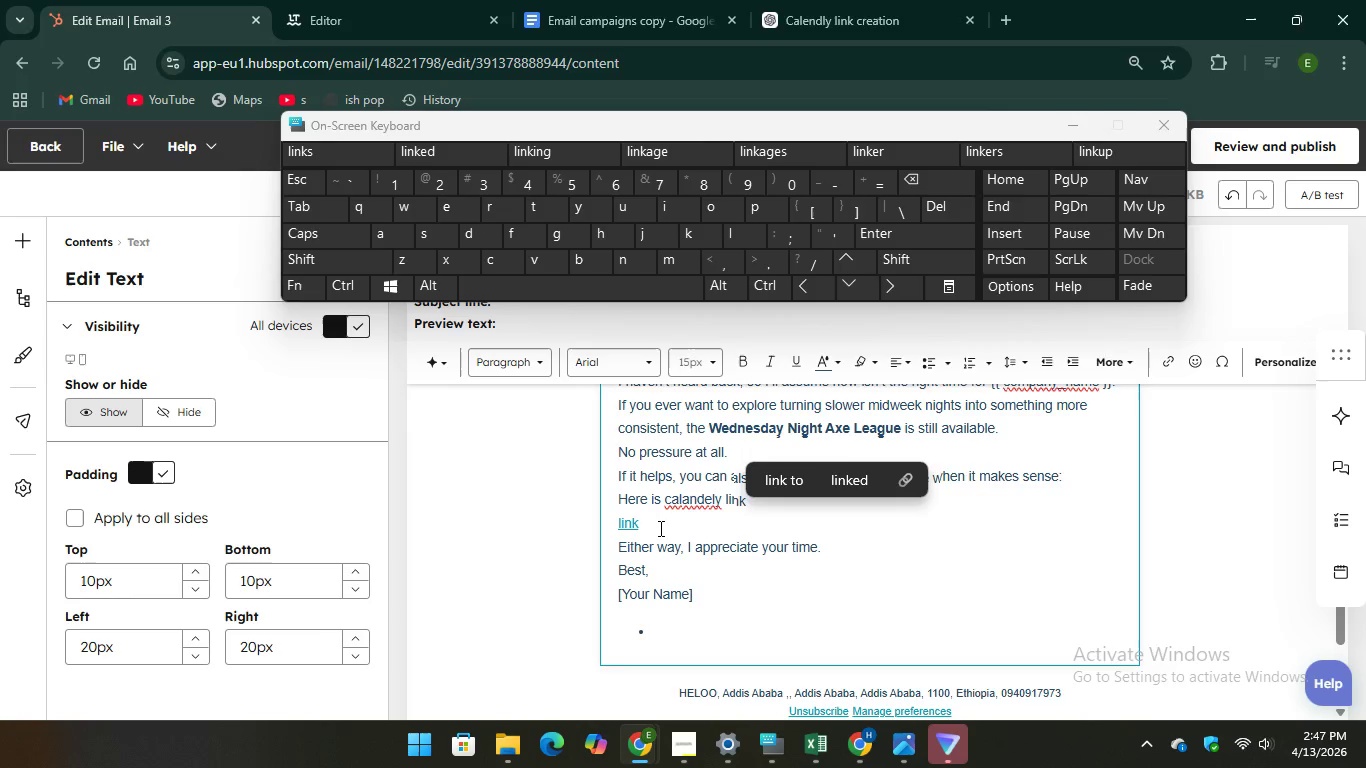 
scroll: coordinate [659, 528], scroll_direction: up, amount: 4.0
 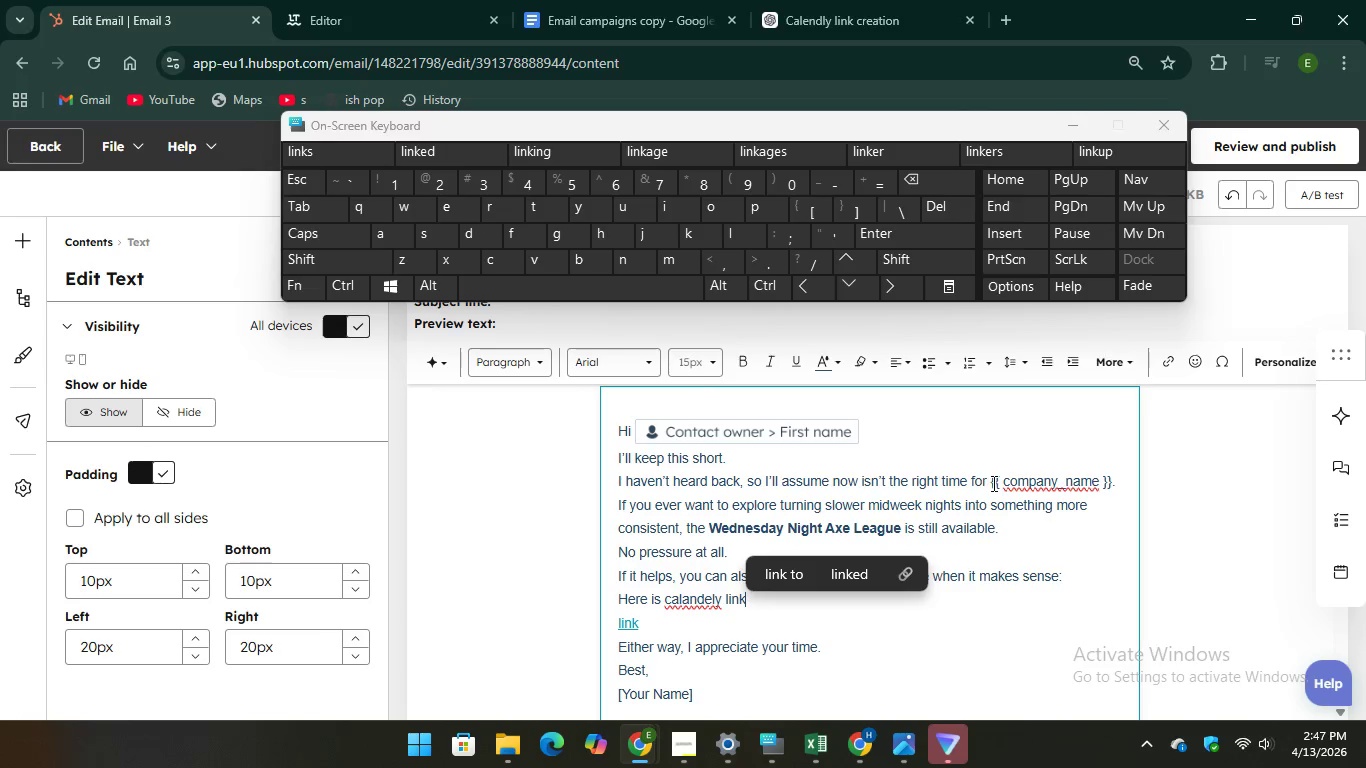 
left_click_drag(start_coordinate=[992, 483], to_coordinate=[1111, 475])
 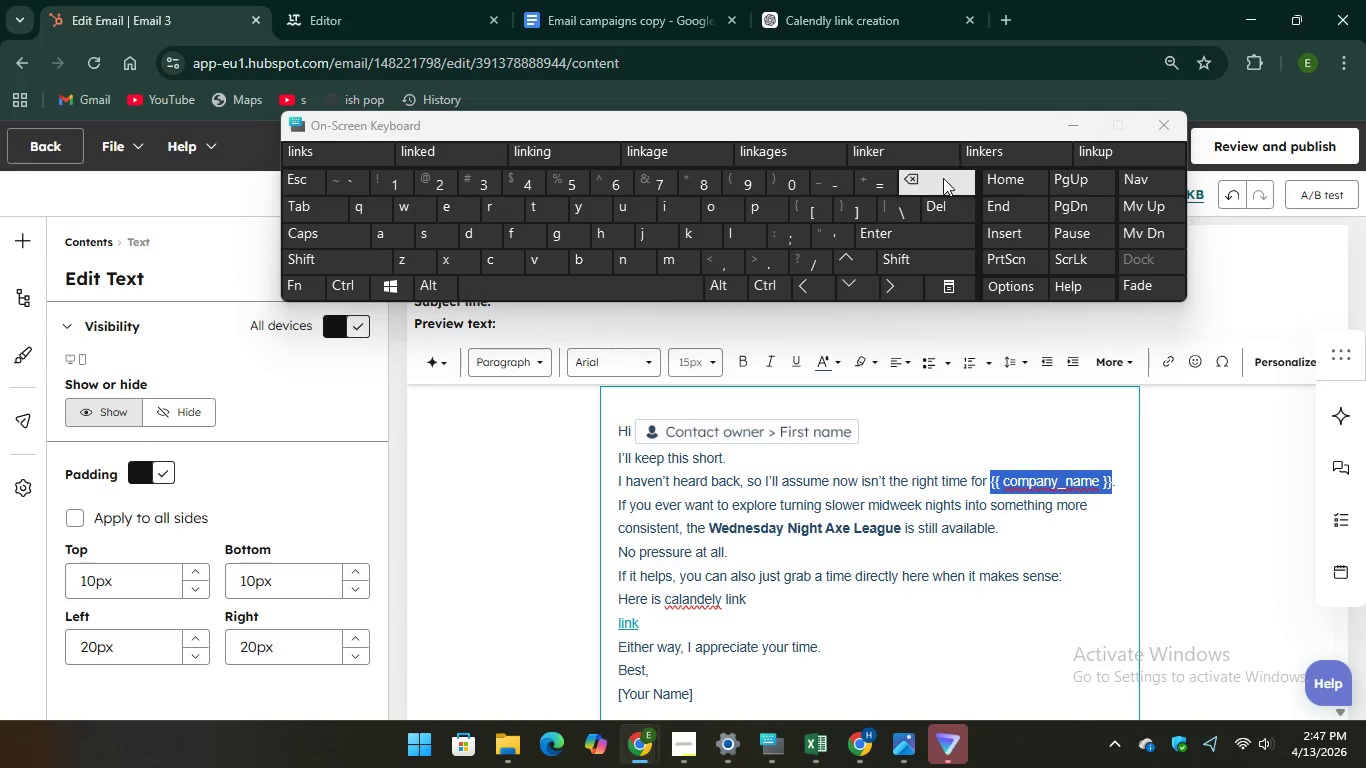 
key(Backspace)
 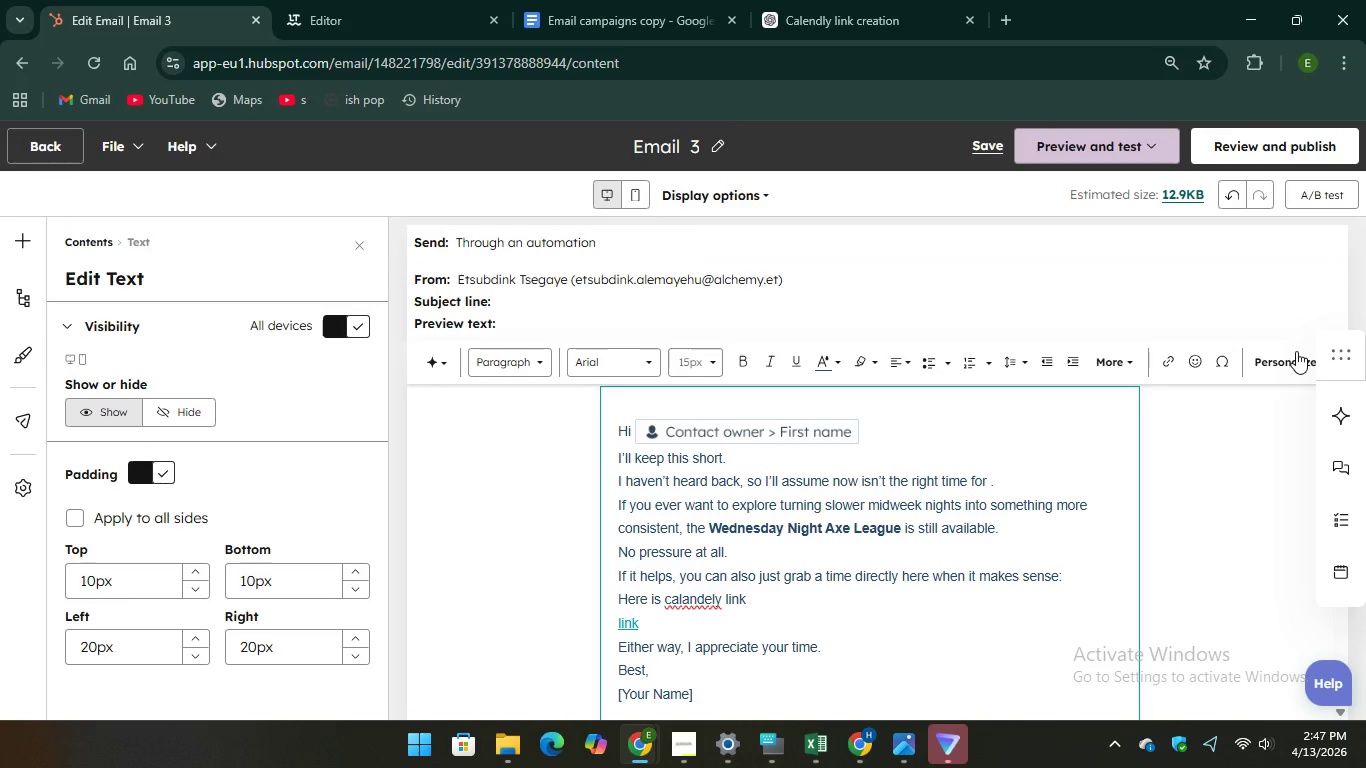 
left_click([1289, 355])
 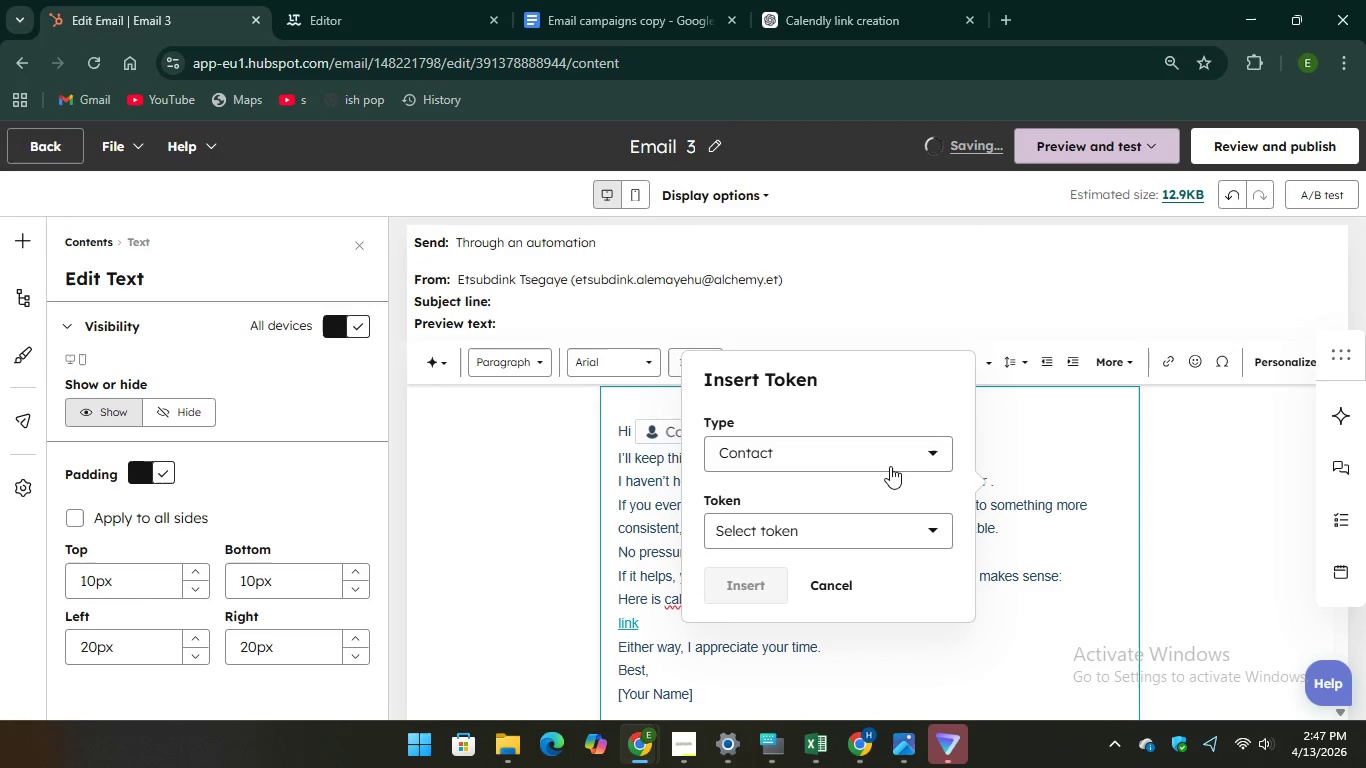 
left_click([885, 462])
 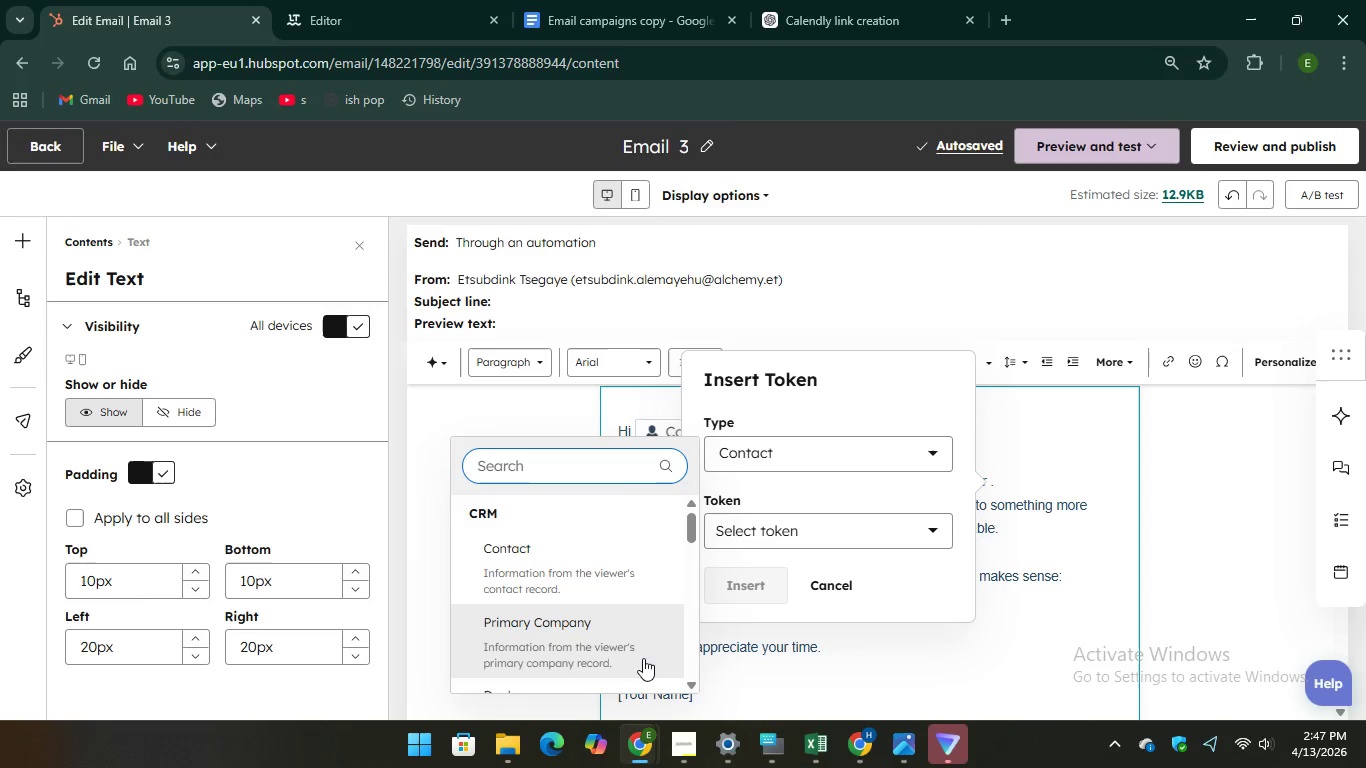 
left_click([643, 658])
 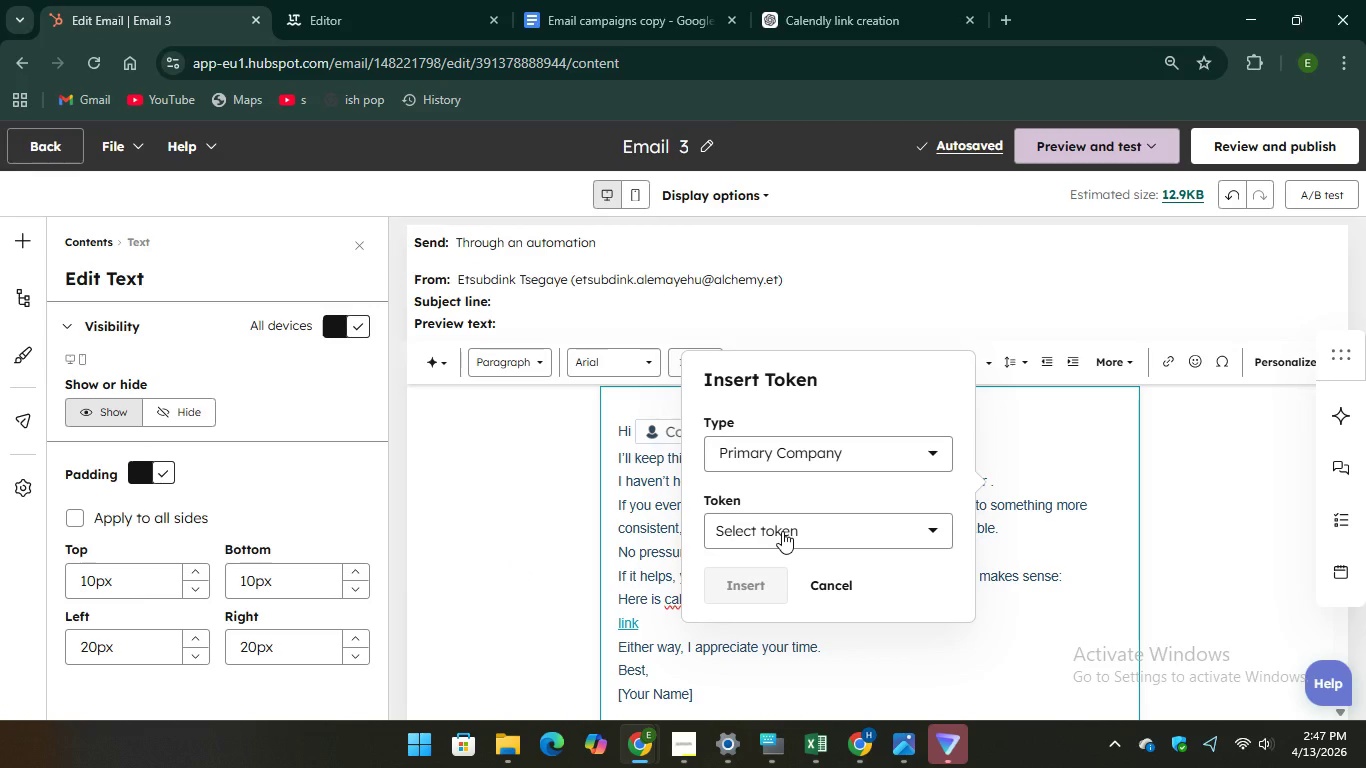 
left_click([782, 531])
 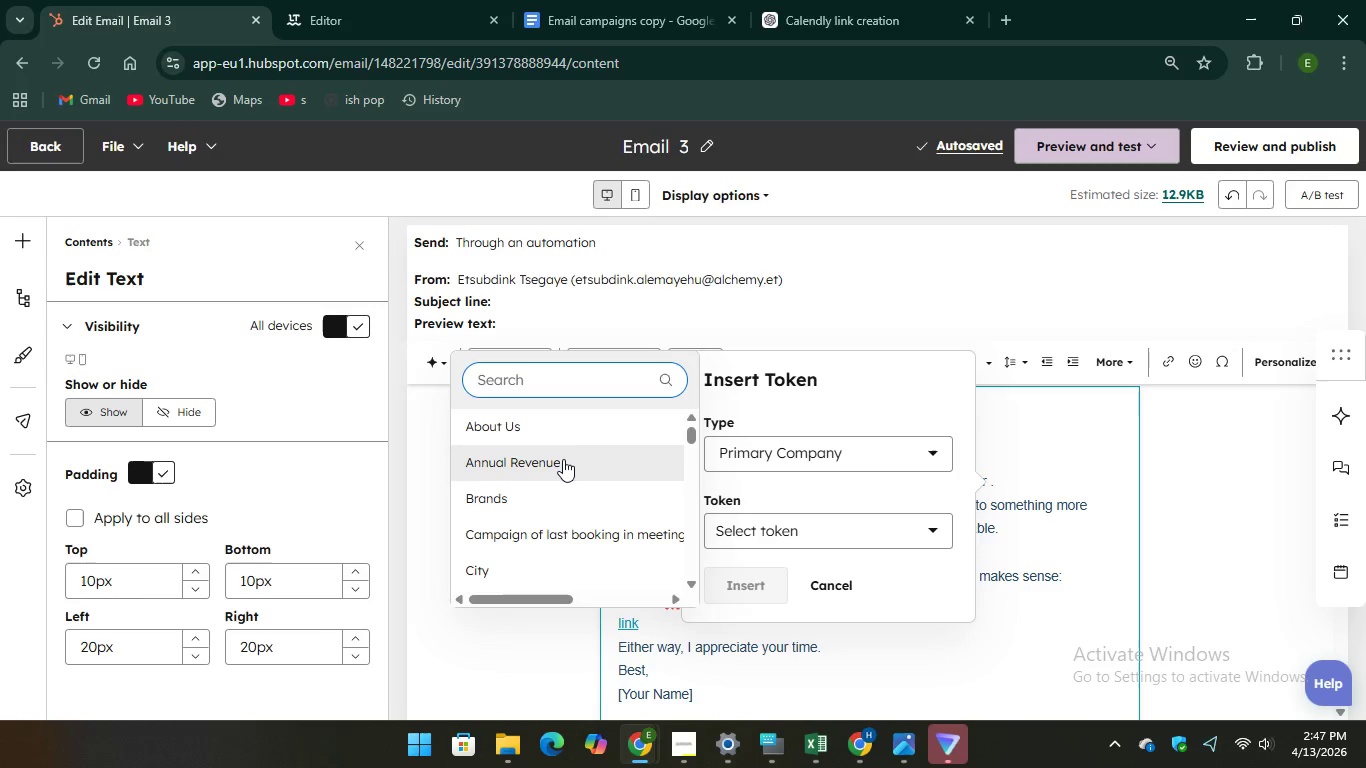 
scroll: coordinate [563, 459], scroll_direction: down, amount: 2.0
 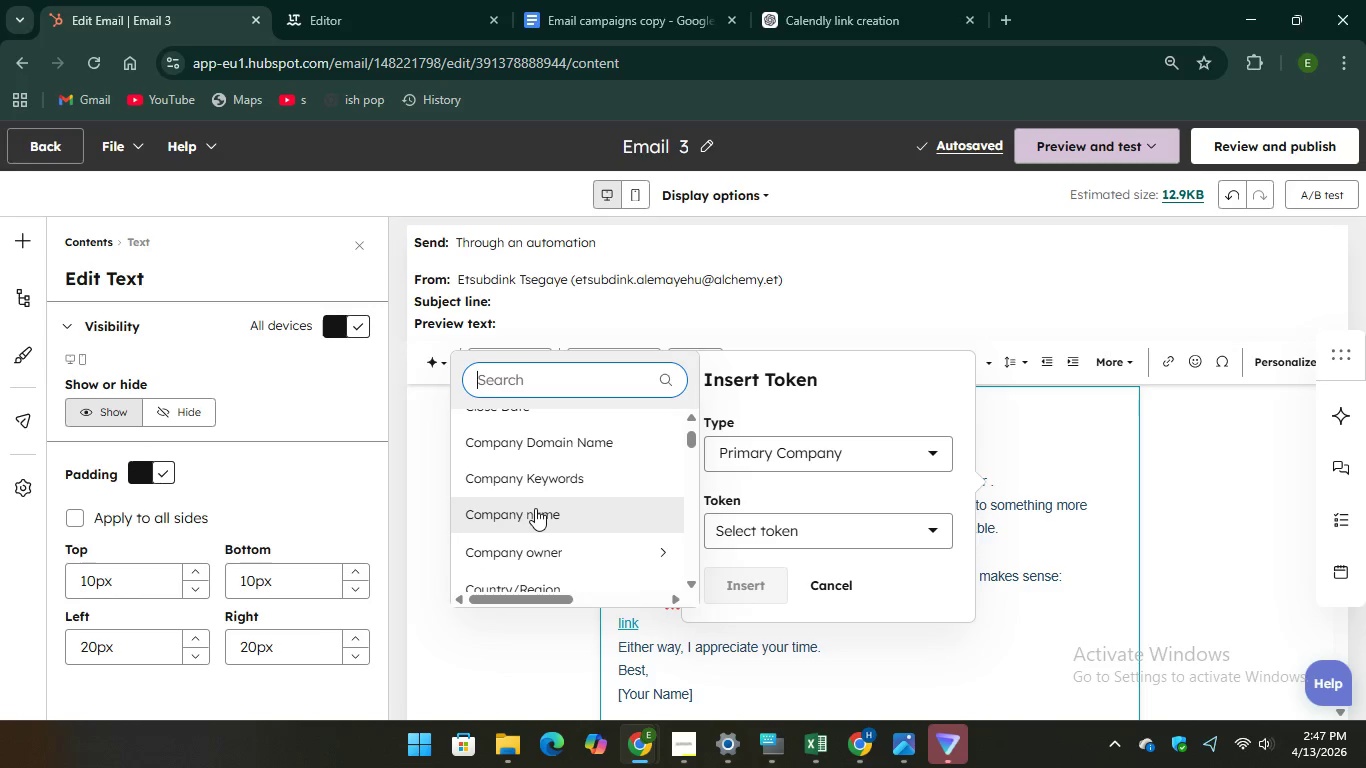 
left_click([535, 508])
 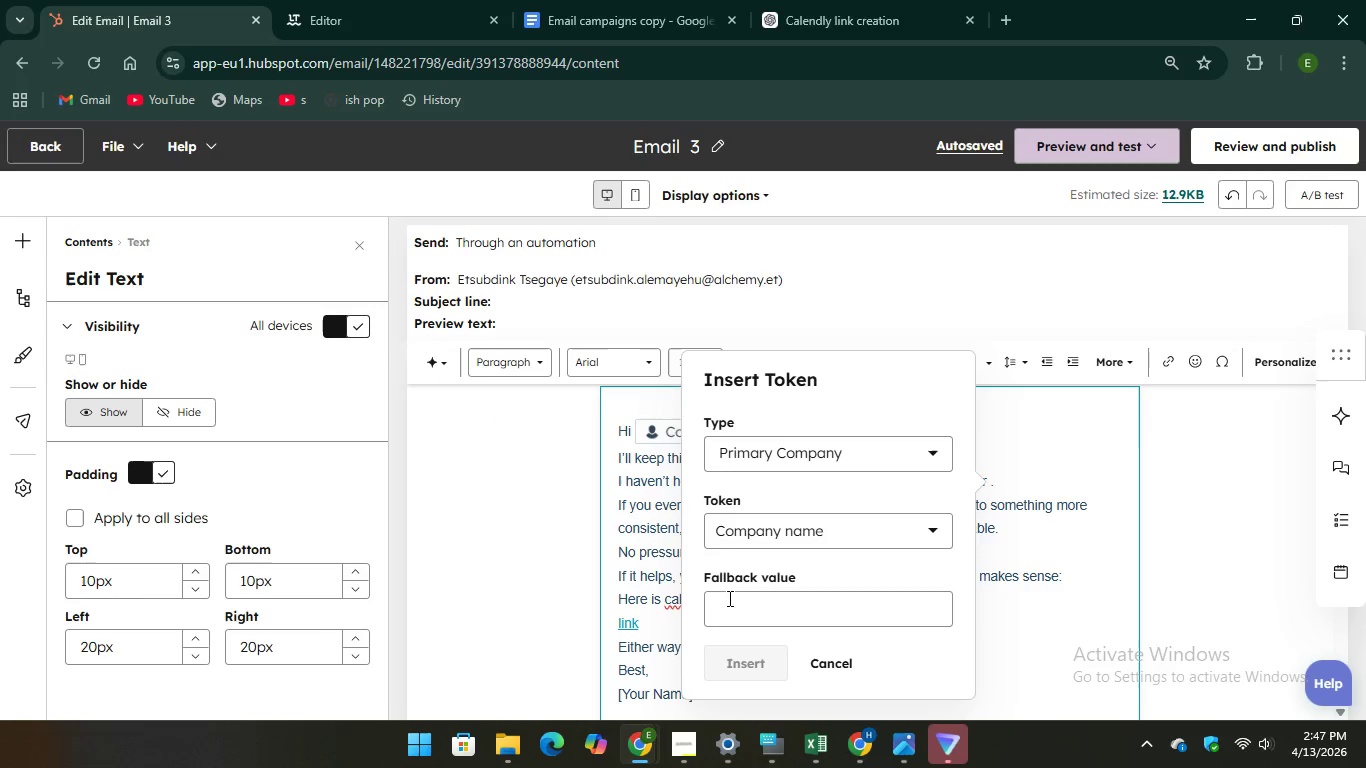 
left_click([731, 608])
 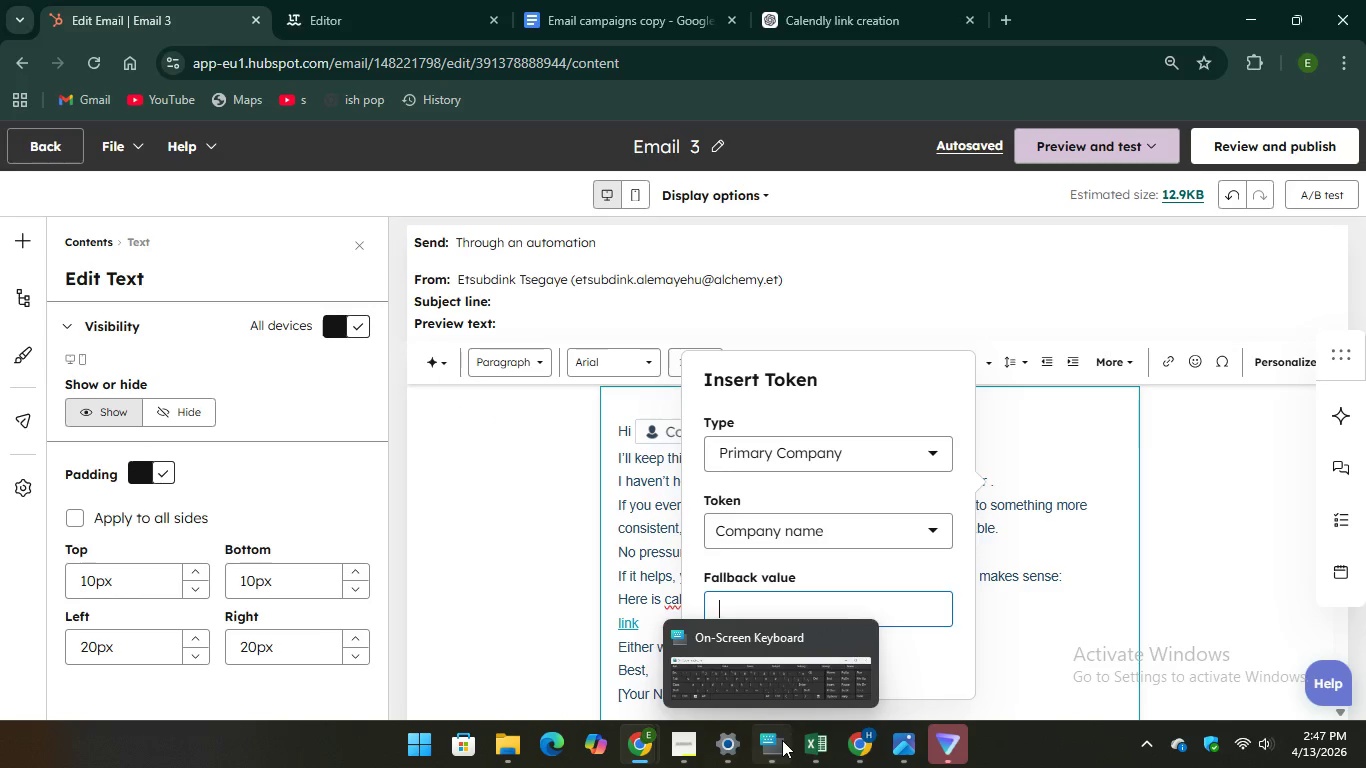 
left_click([782, 740])
 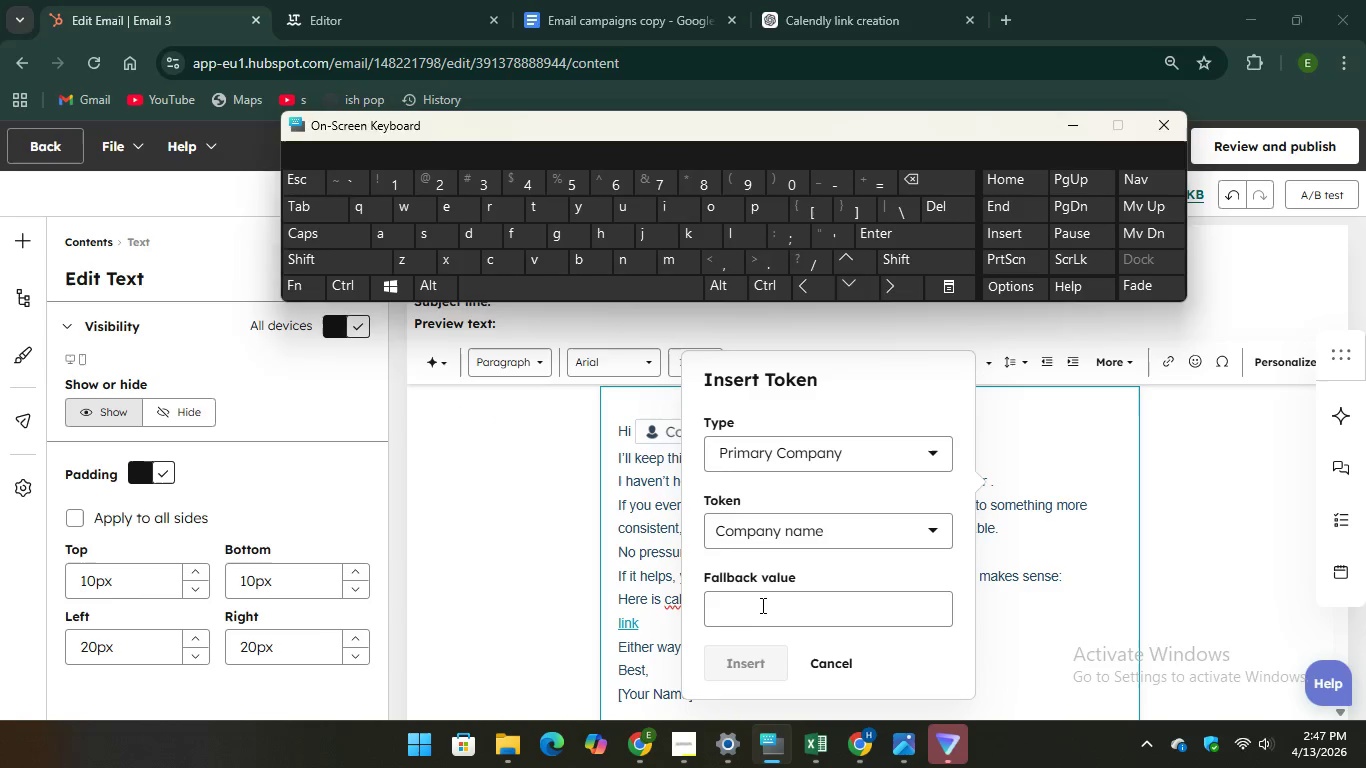 
left_click([761, 604])
 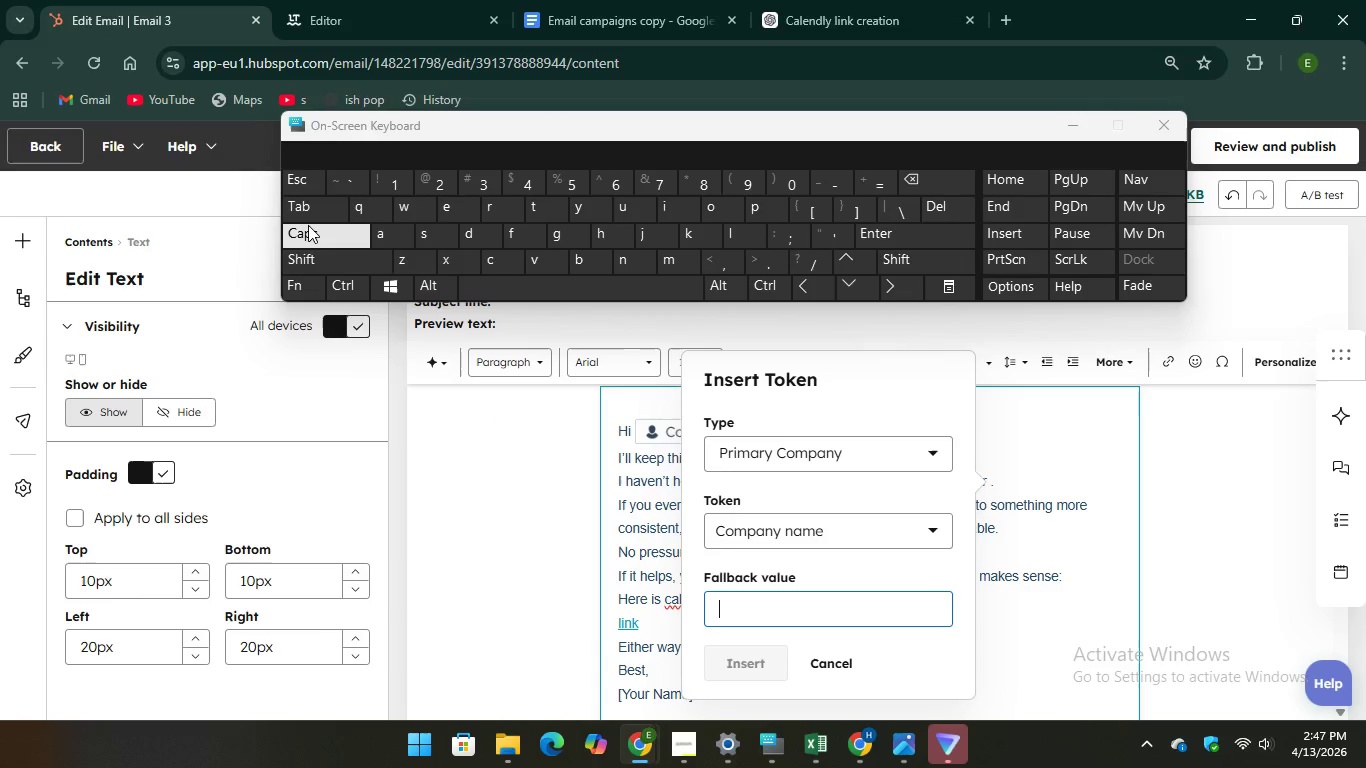 
type(com)
 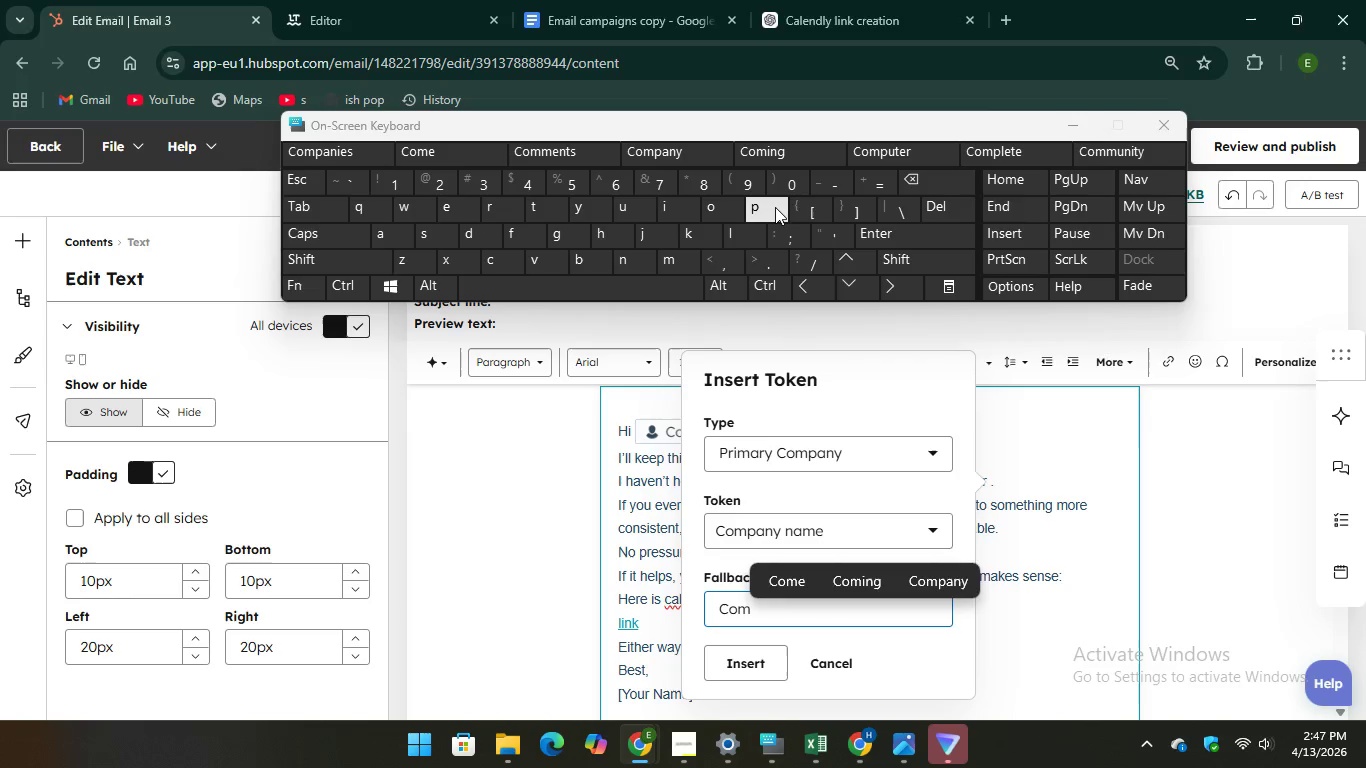 
hold_key(key=CapsLock, duration=5.33)
 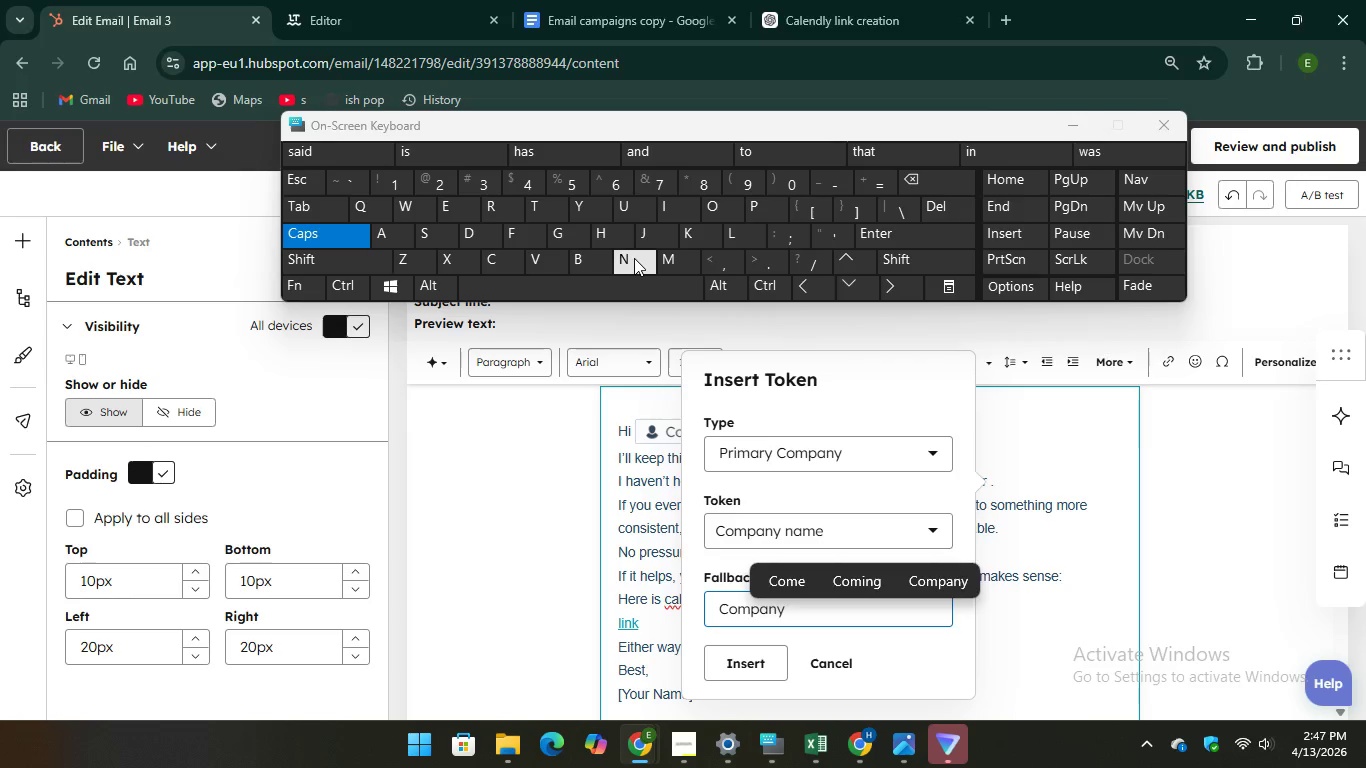 
key(Unknown)
 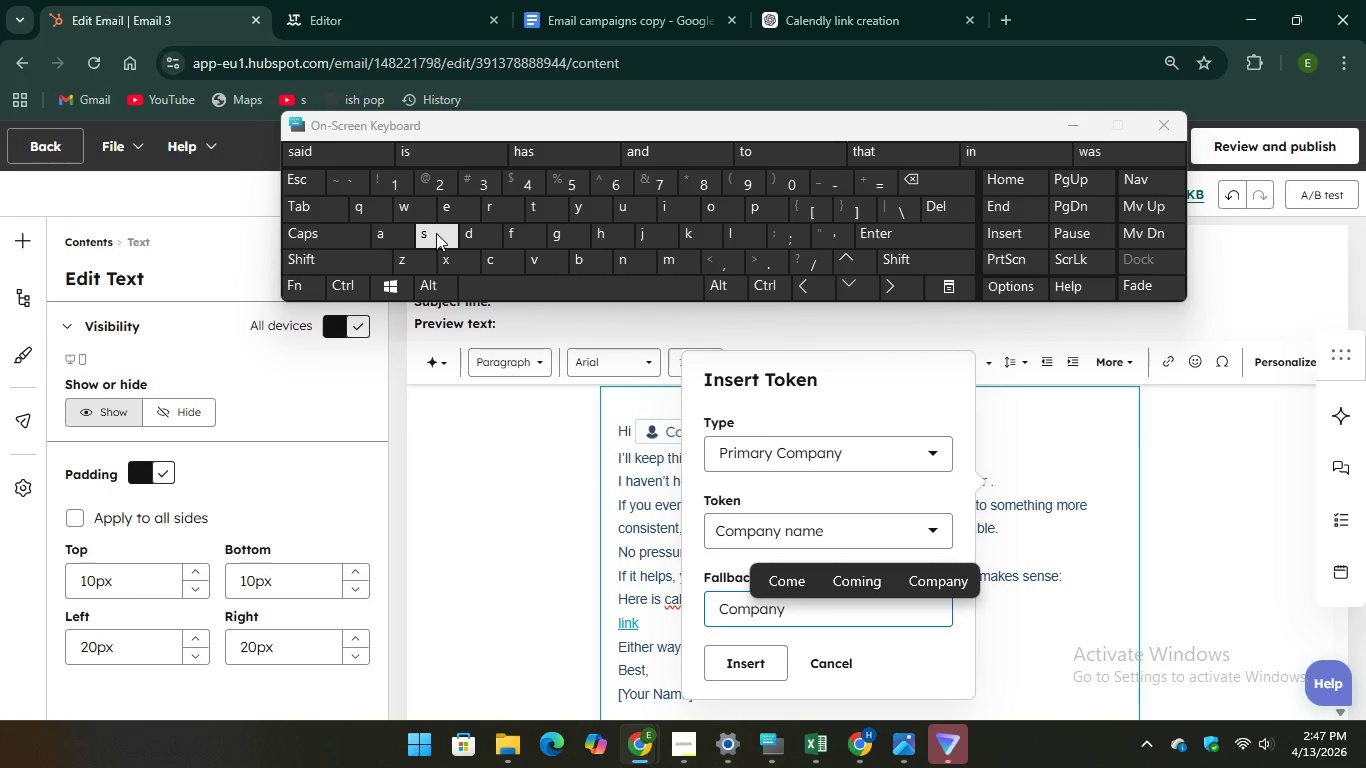 
key(Unknown)
 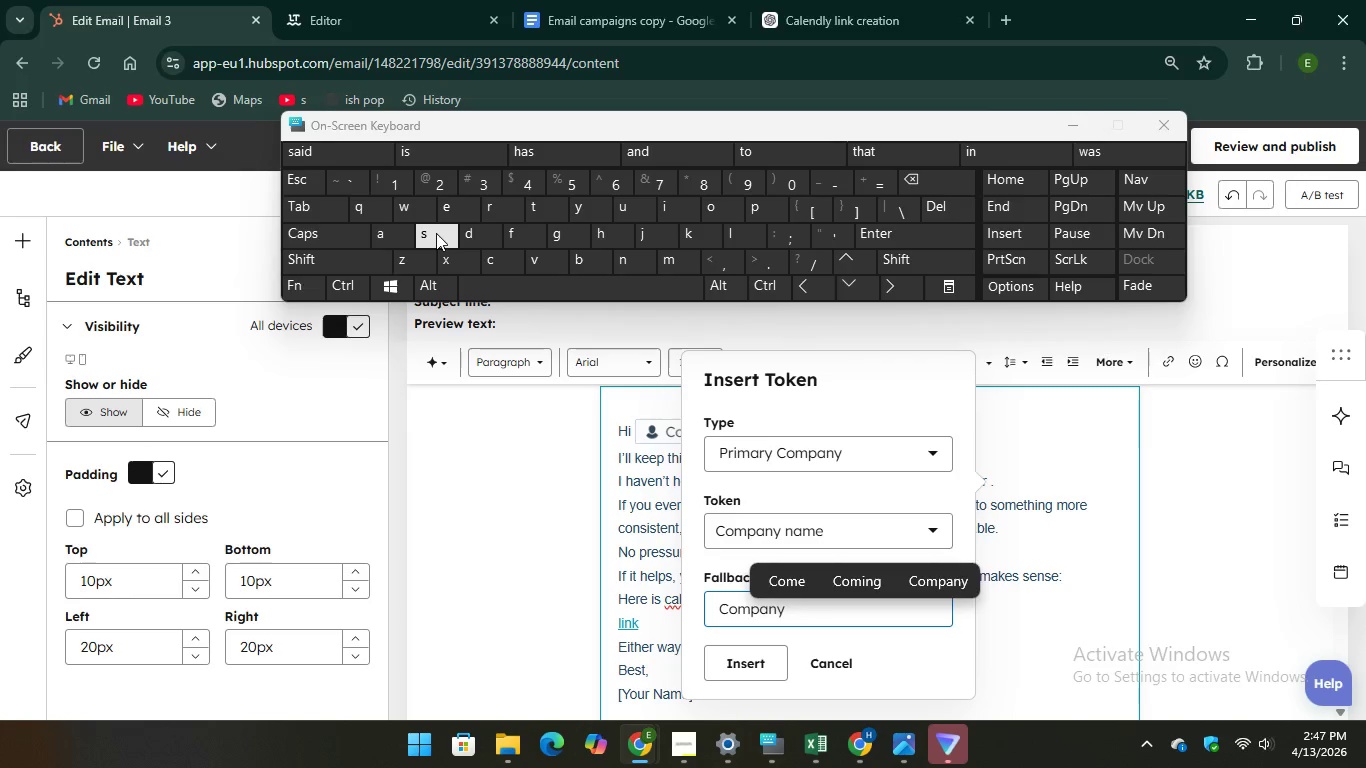 
key(Unknown)
 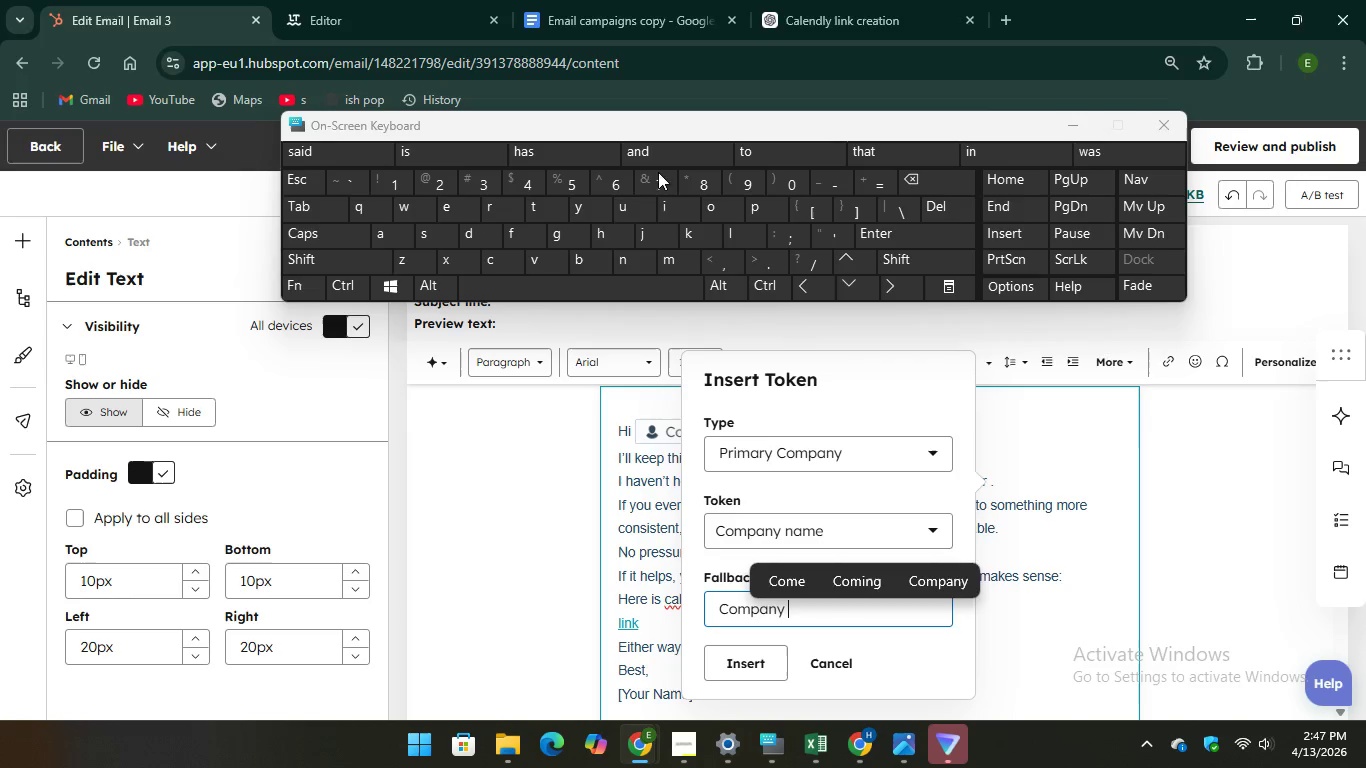 
key(Unknown)
 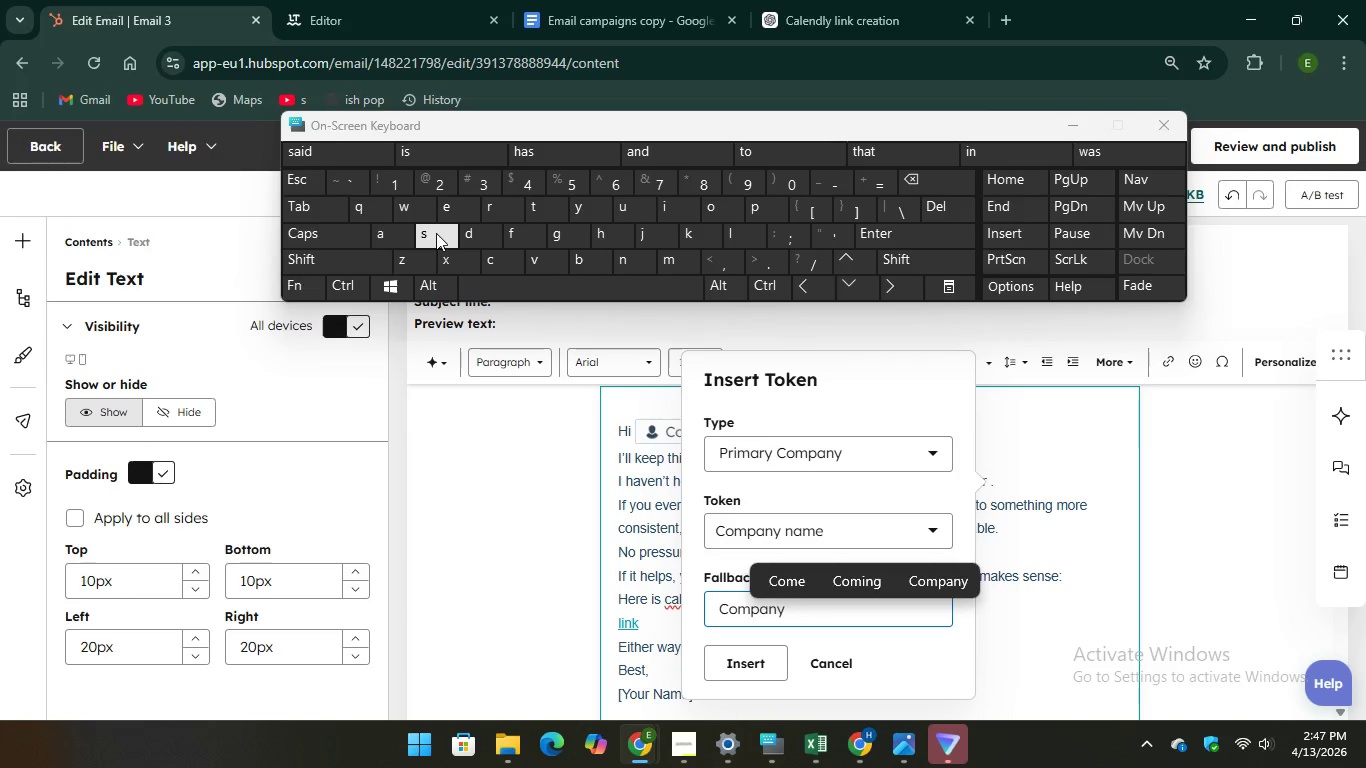 
hold_key(key=CapsLock, duration=2.16)
 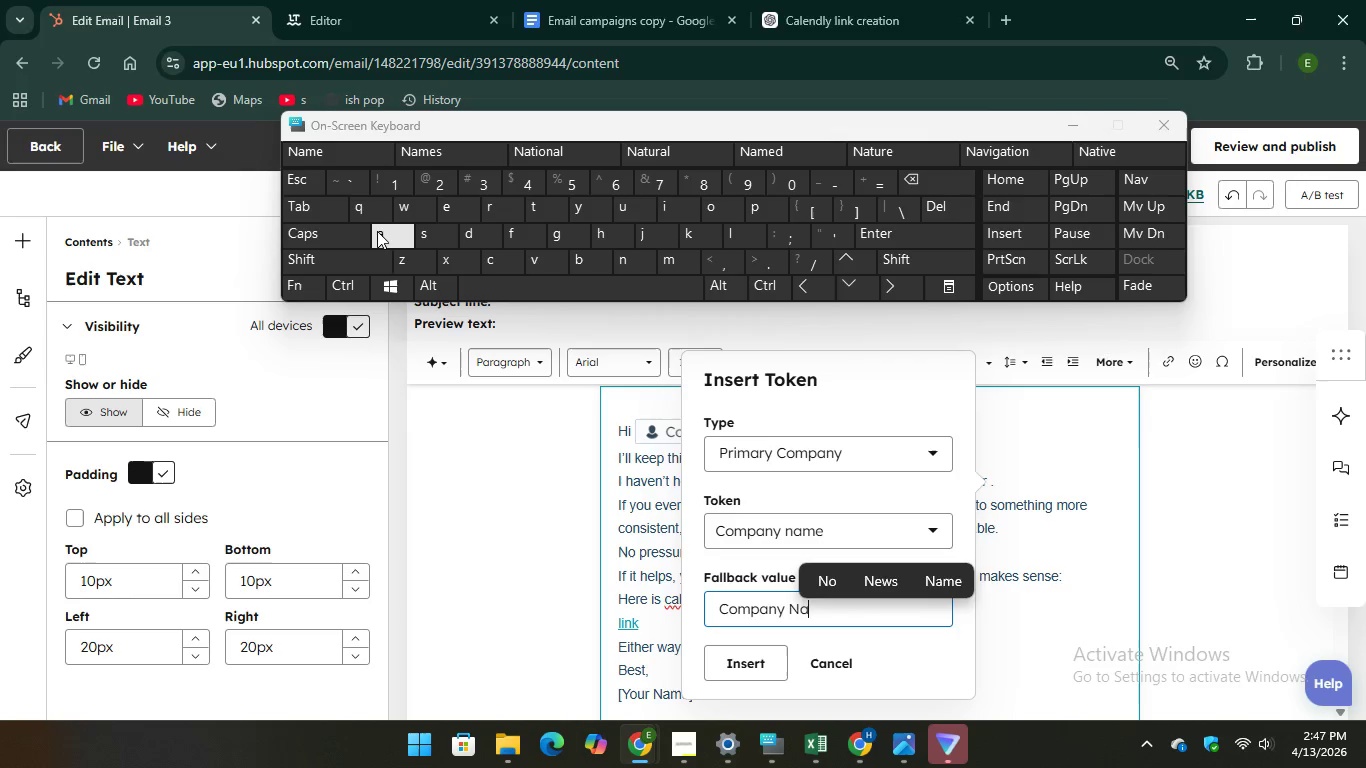 
type(name)
 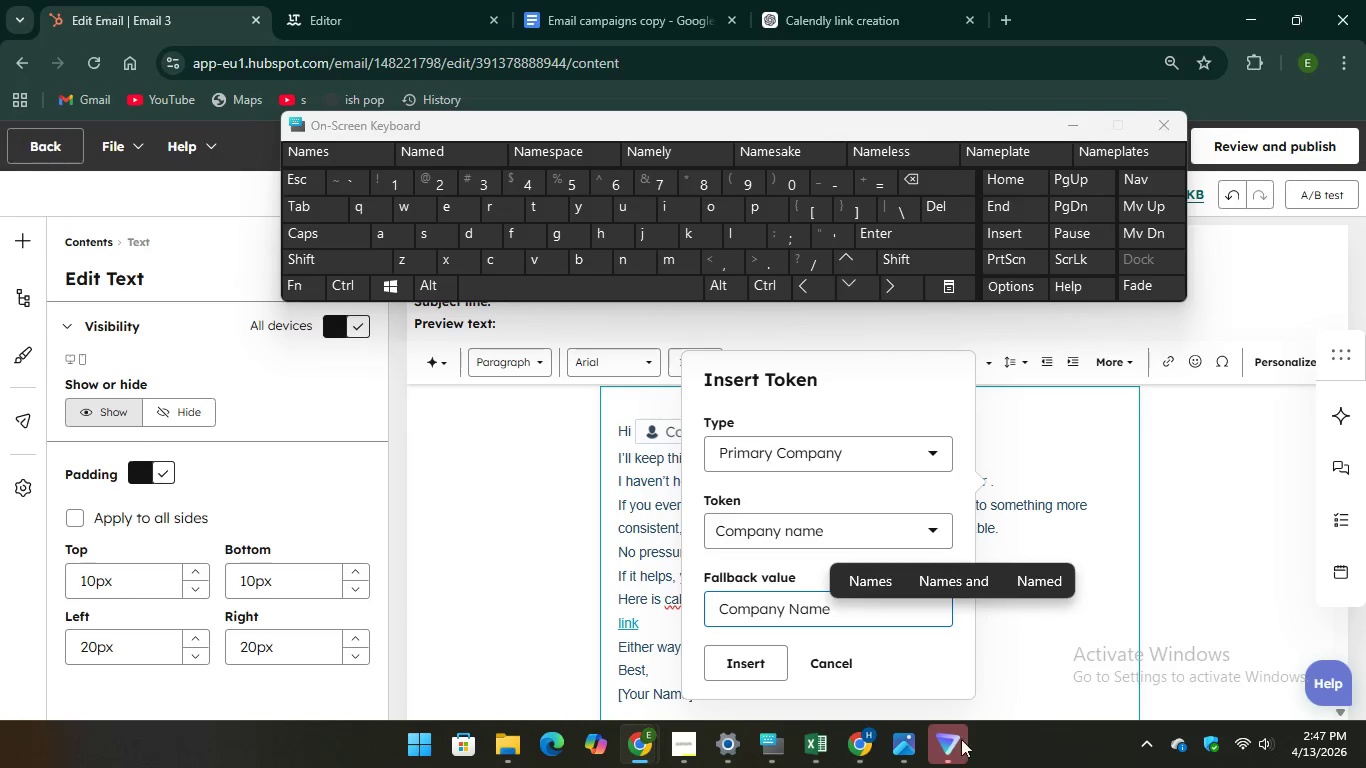 
hold_key(key=CapsLock, duration=30.0)
 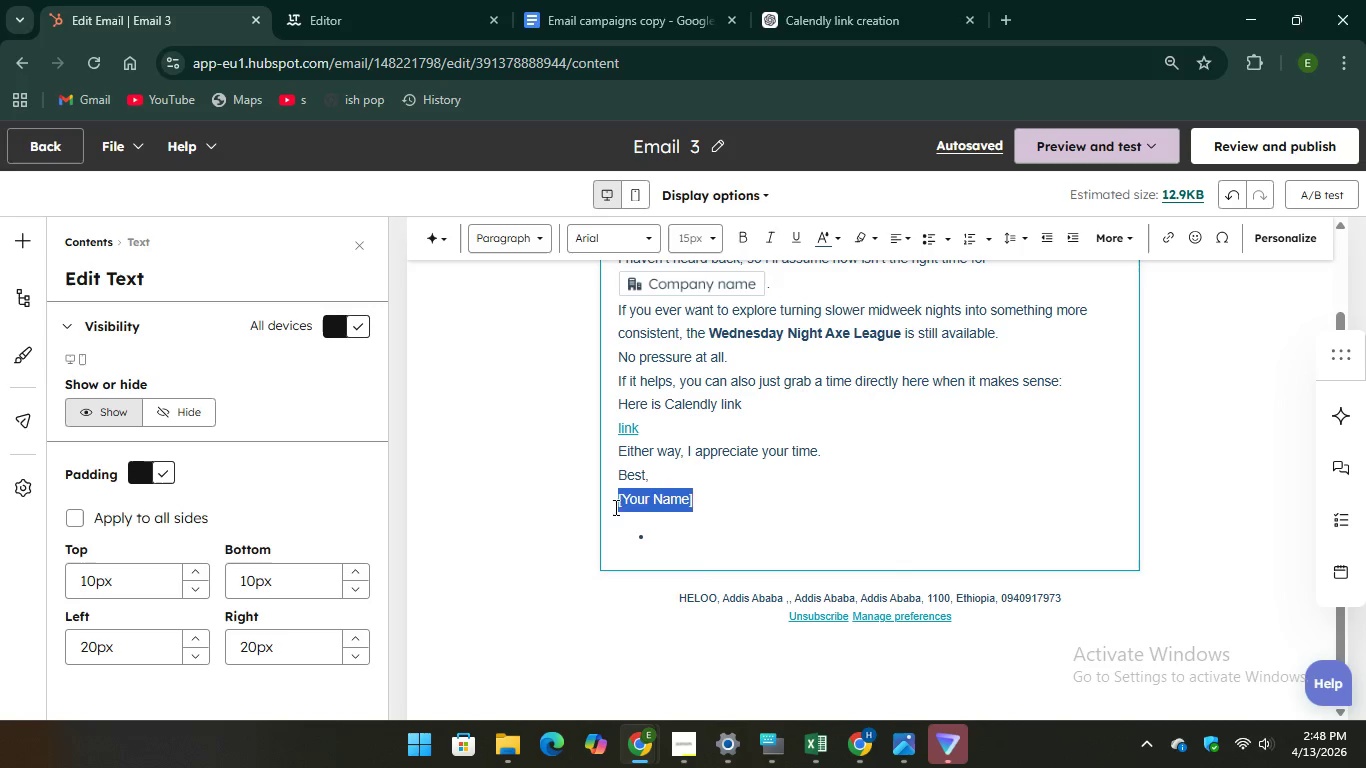 
left_click([748, 660])
 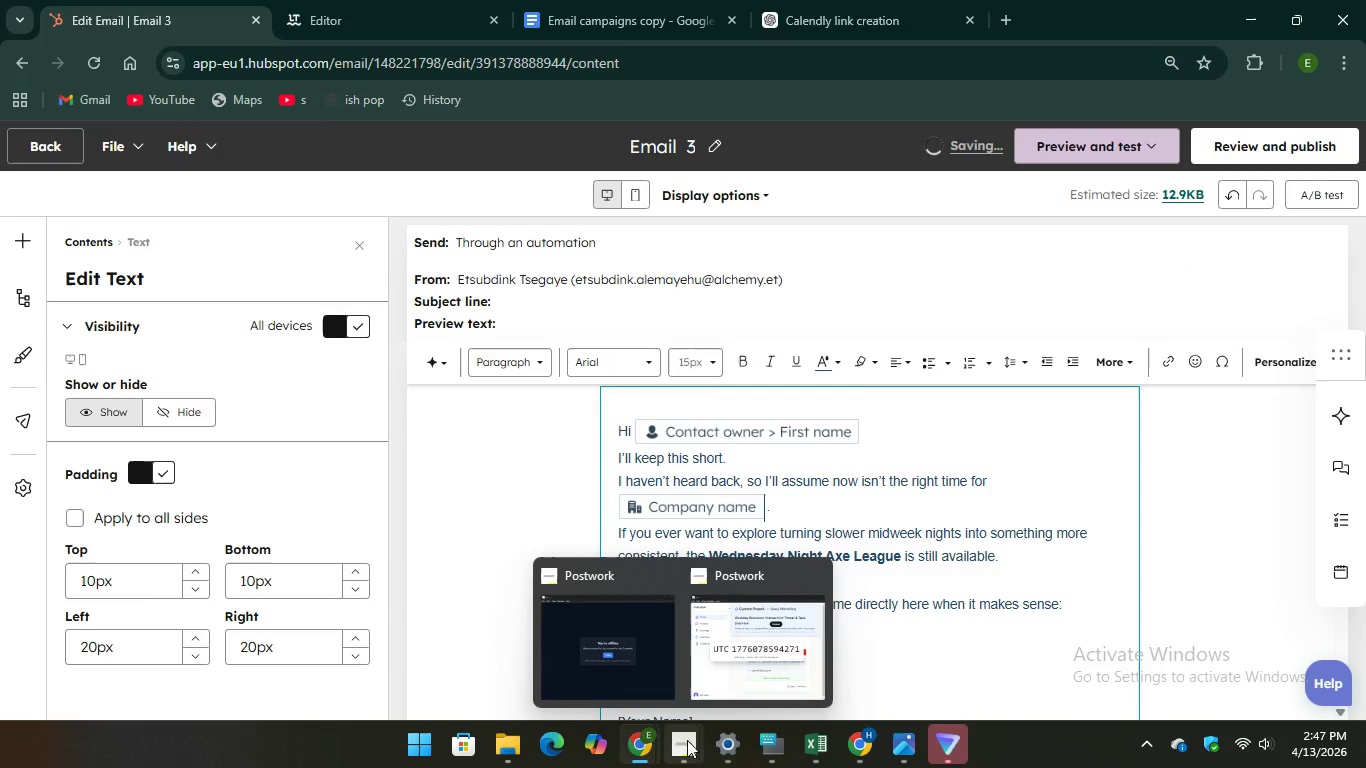 
left_click([737, 662])